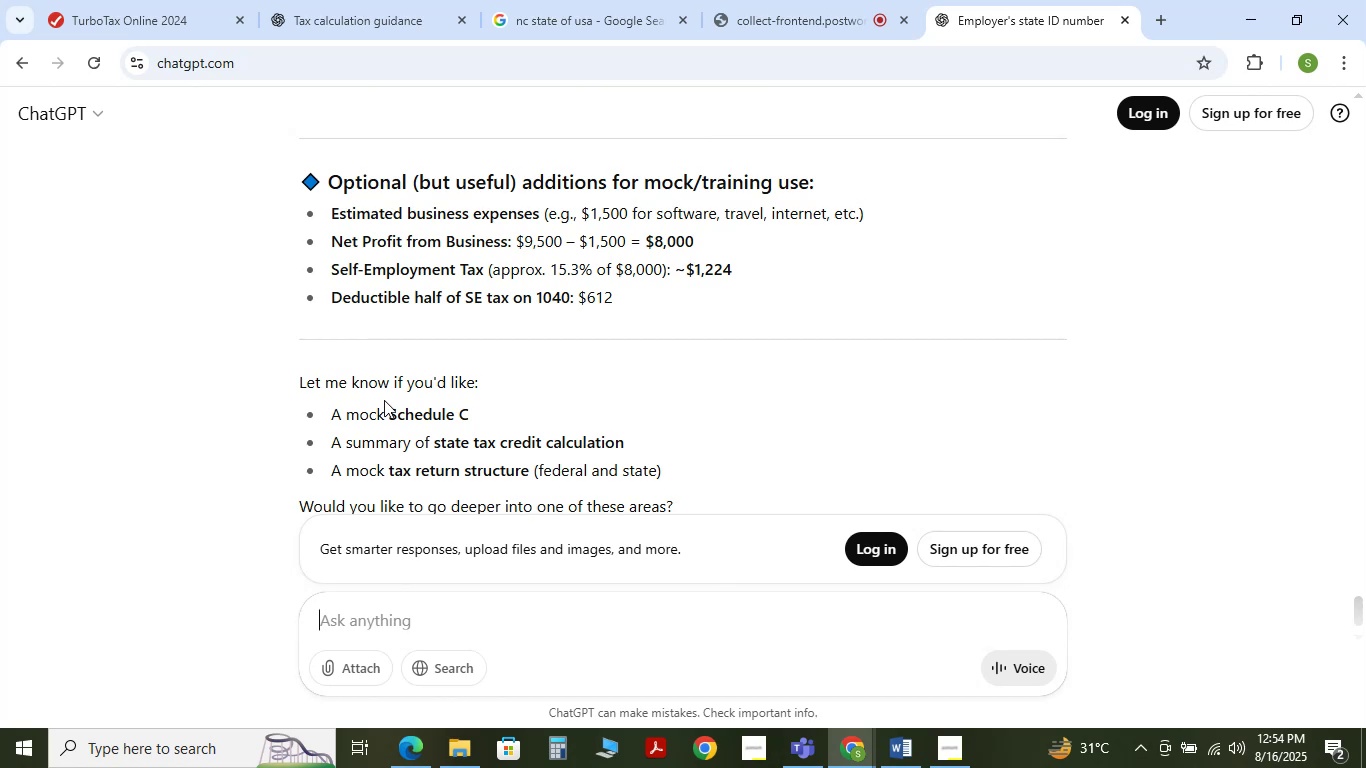 
scroll: coordinate [524, 332], scroll_direction: down, amount: 2.0
 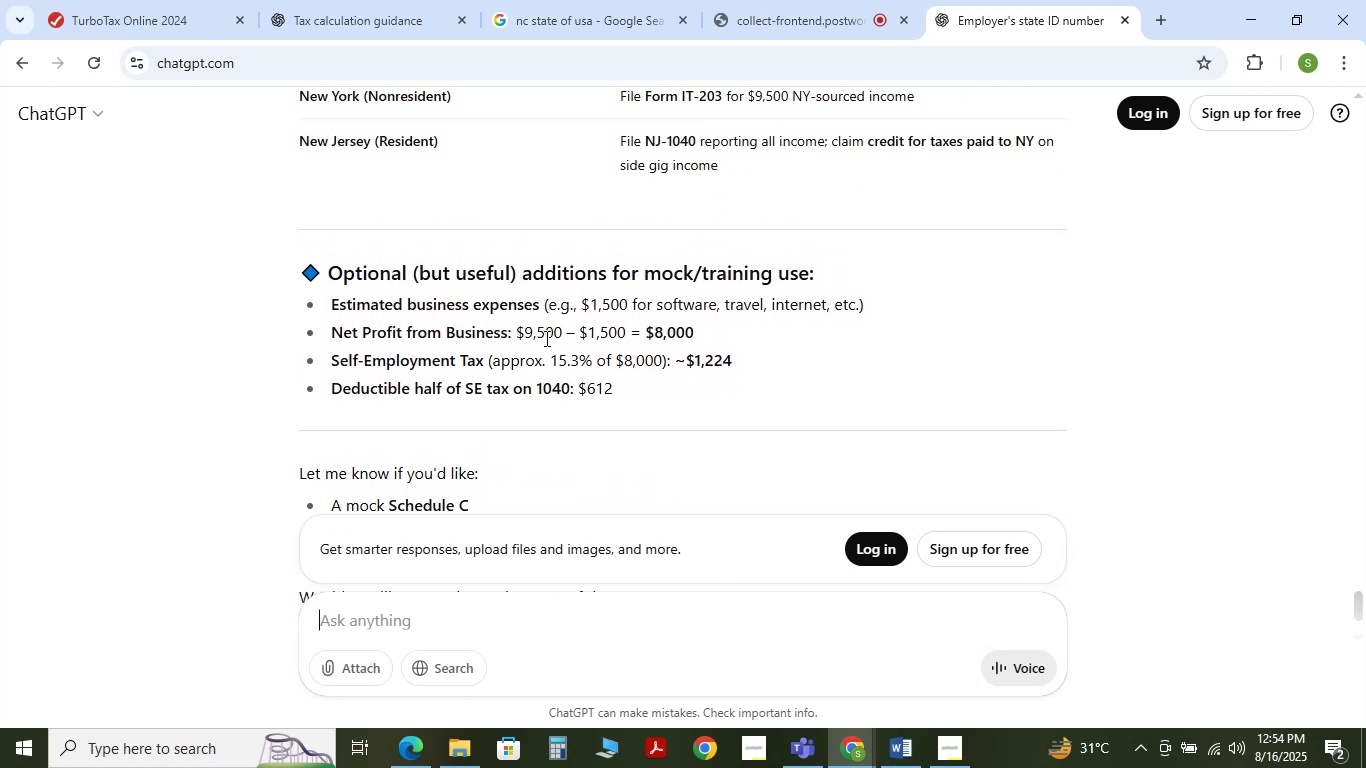 
scroll: coordinate [573, 311], scroll_direction: up, amount: 2.0
 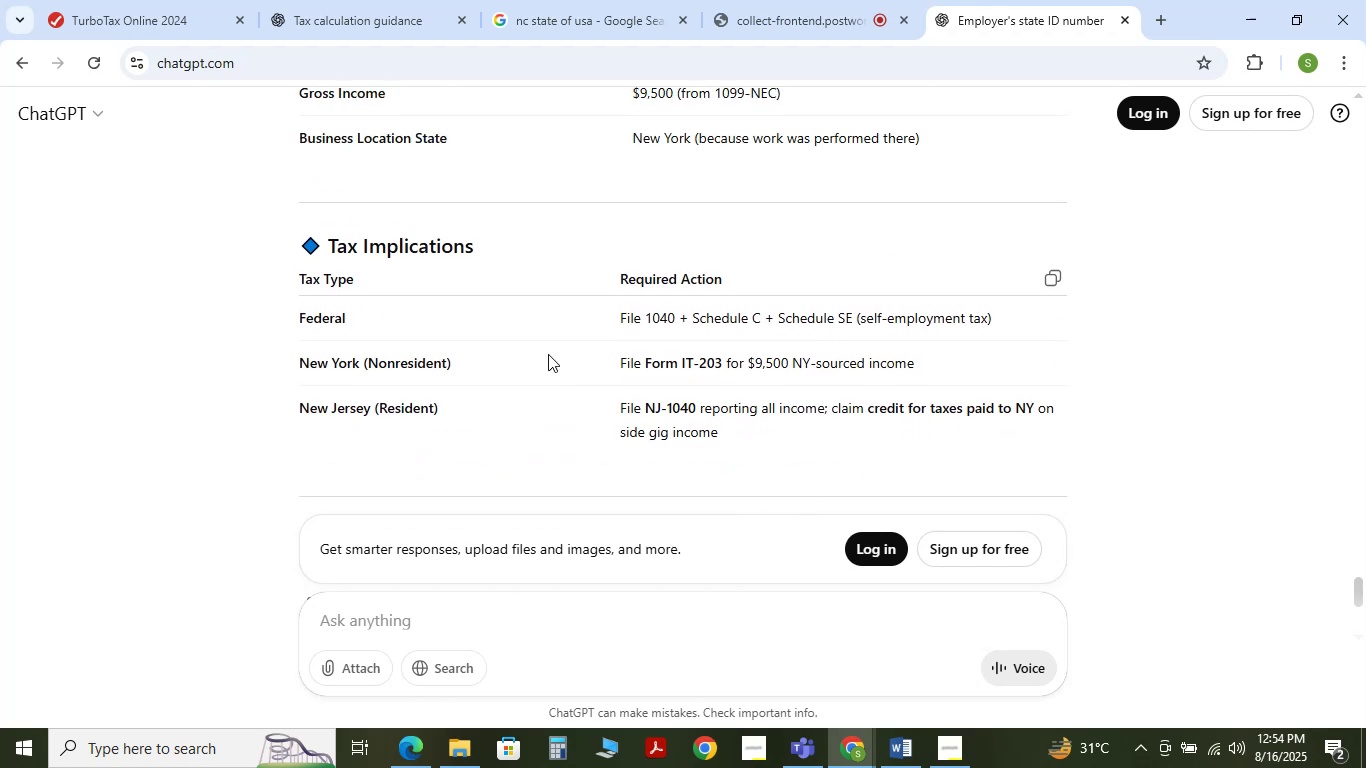 
wait(5.7)
 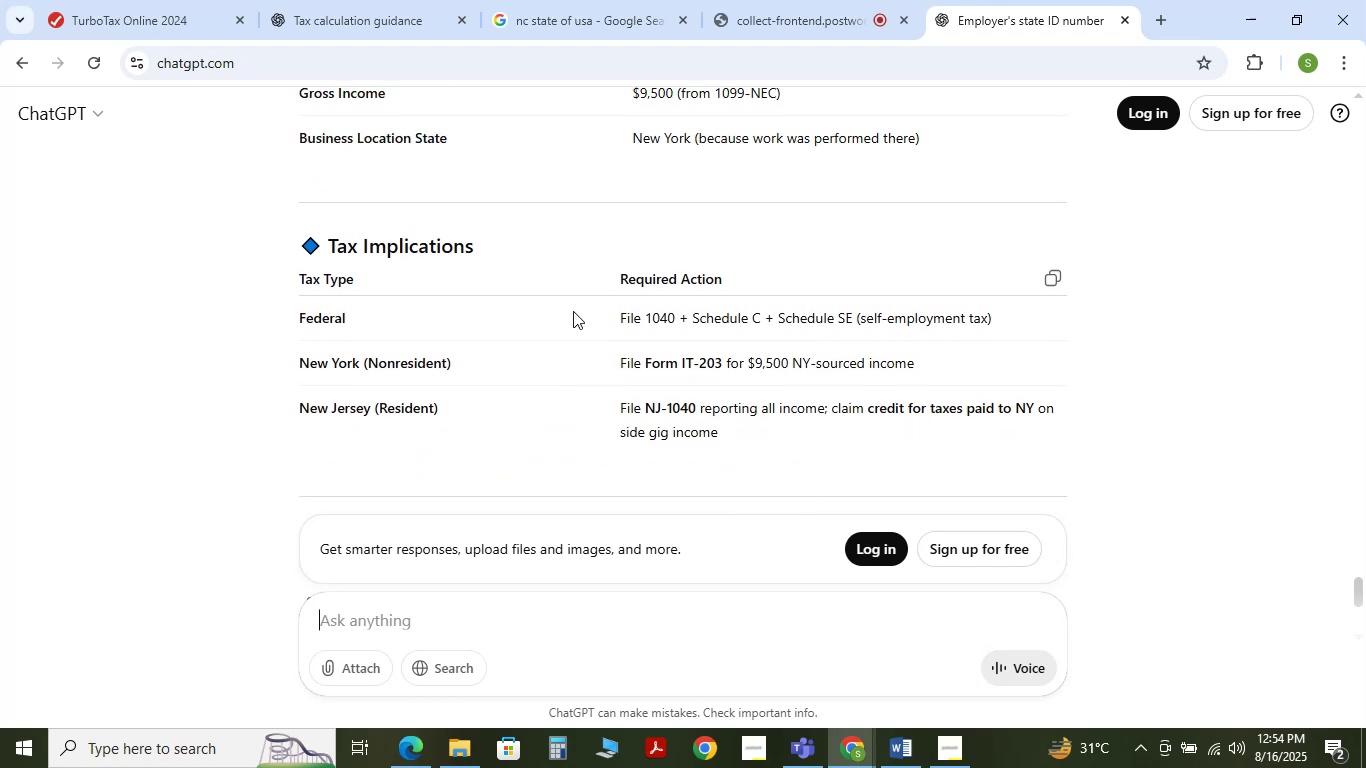 
scroll: coordinate [659, 325], scroll_direction: up, amount: 3.0
 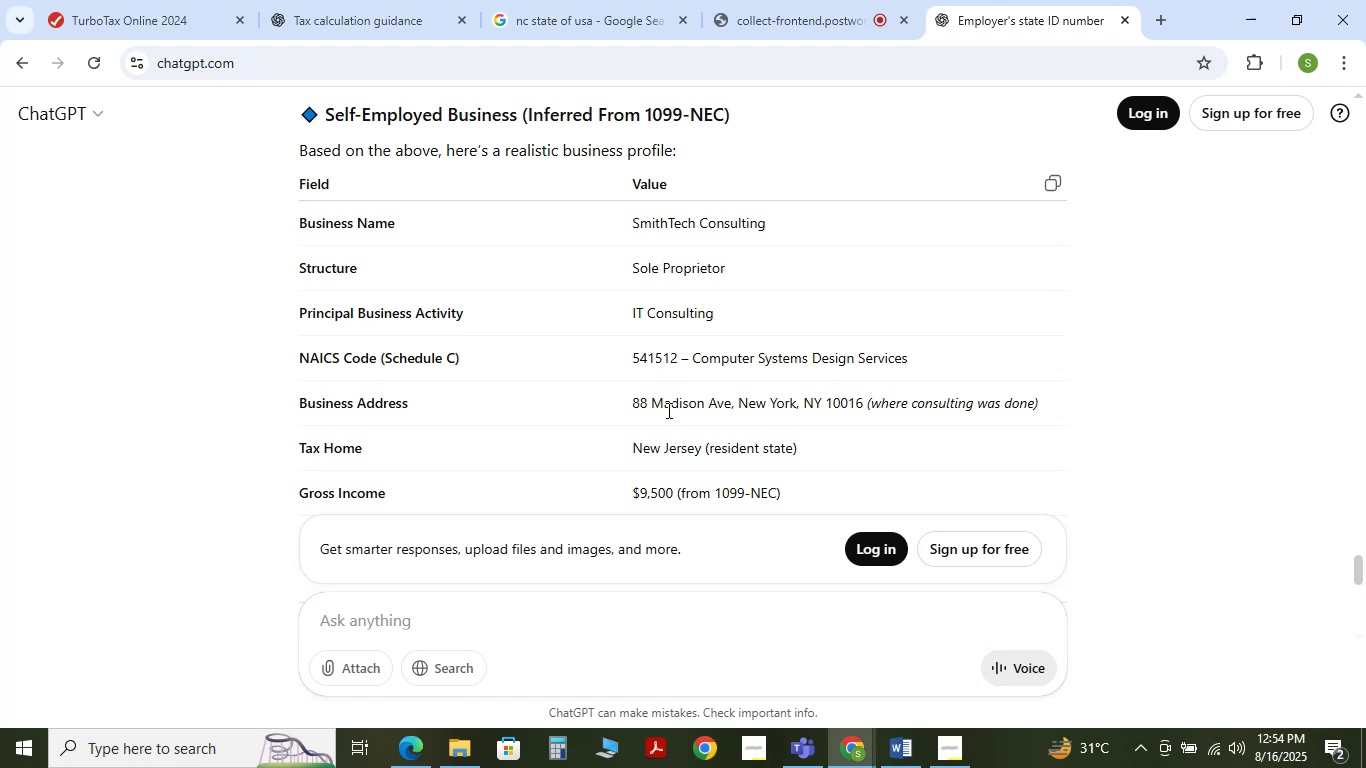 
wait(15.99)
 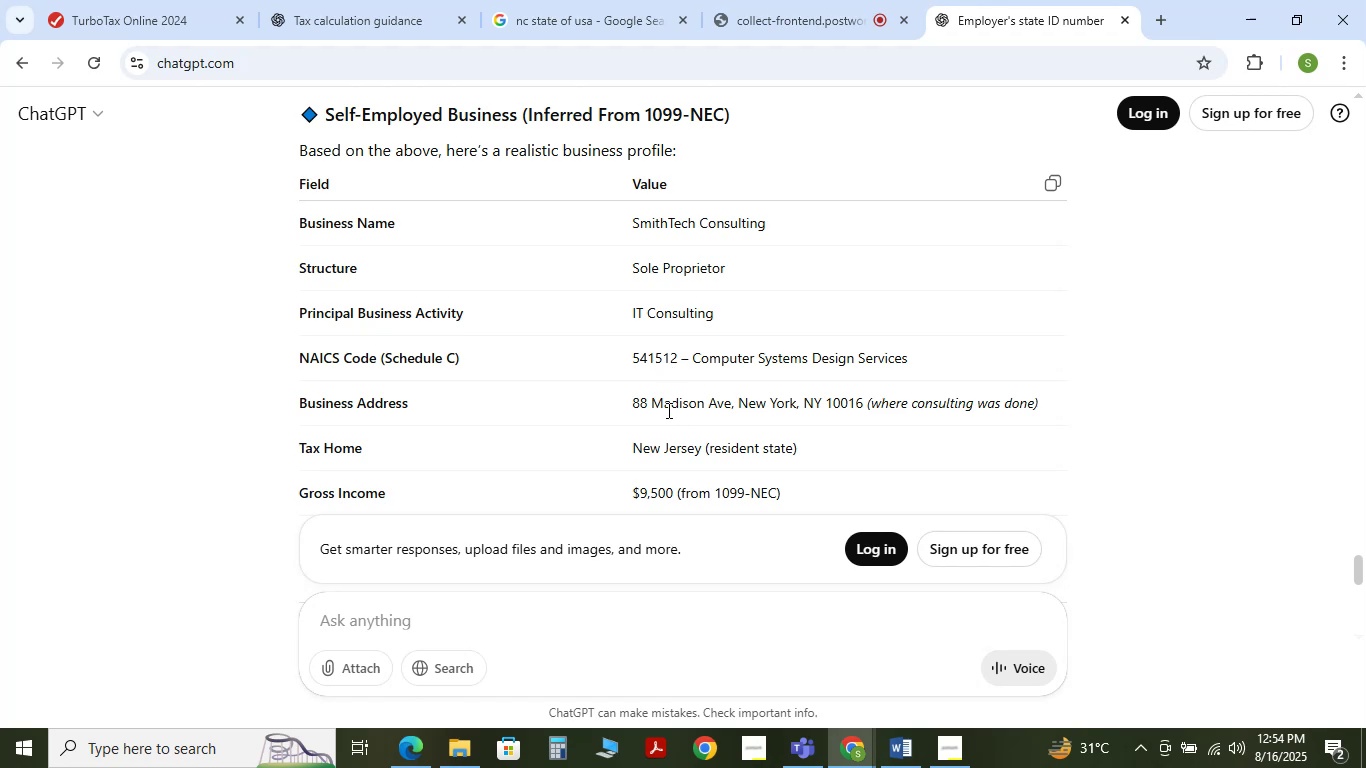 
scroll: coordinate [660, 447], scroll_direction: down, amount: 1.0
 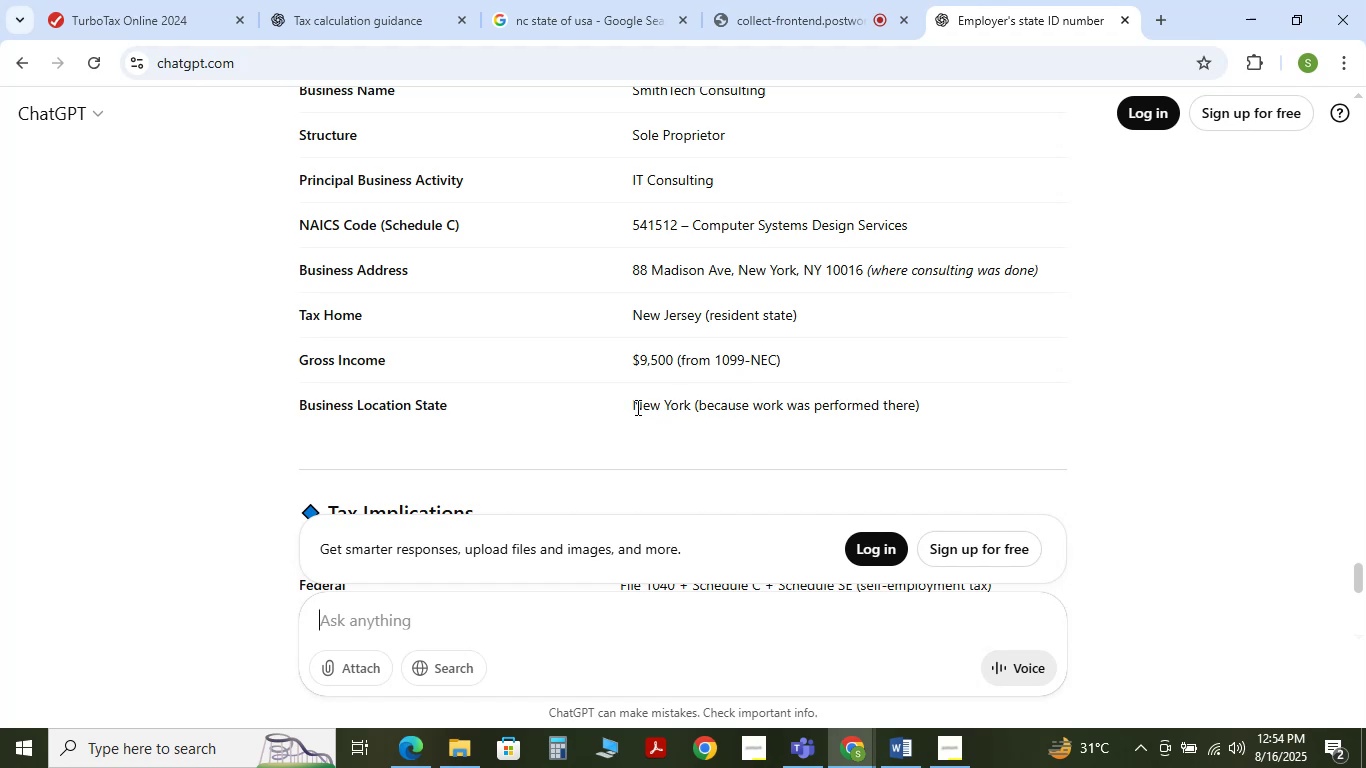 
left_click_drag(start_coordinate=[636, 408], to_coordinate=[685, 416])
 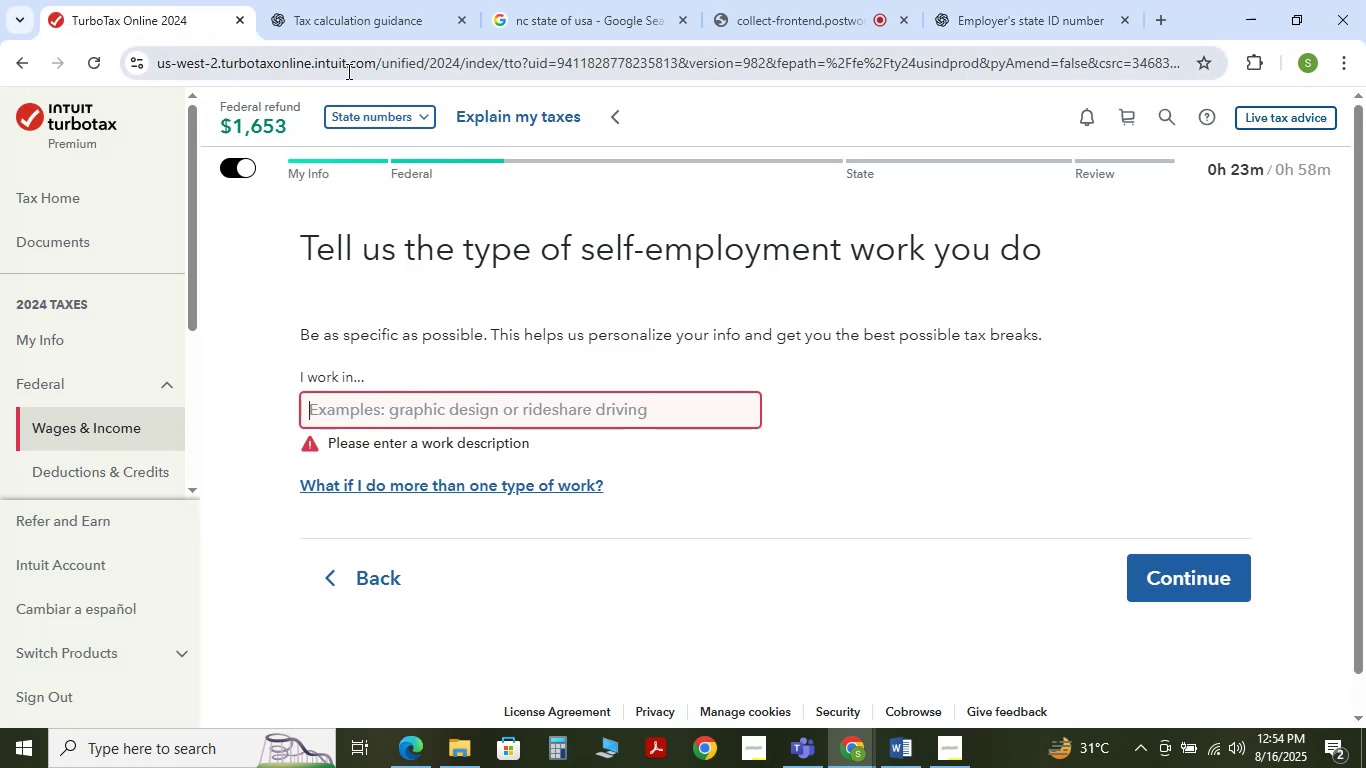 
key(Control+V)
 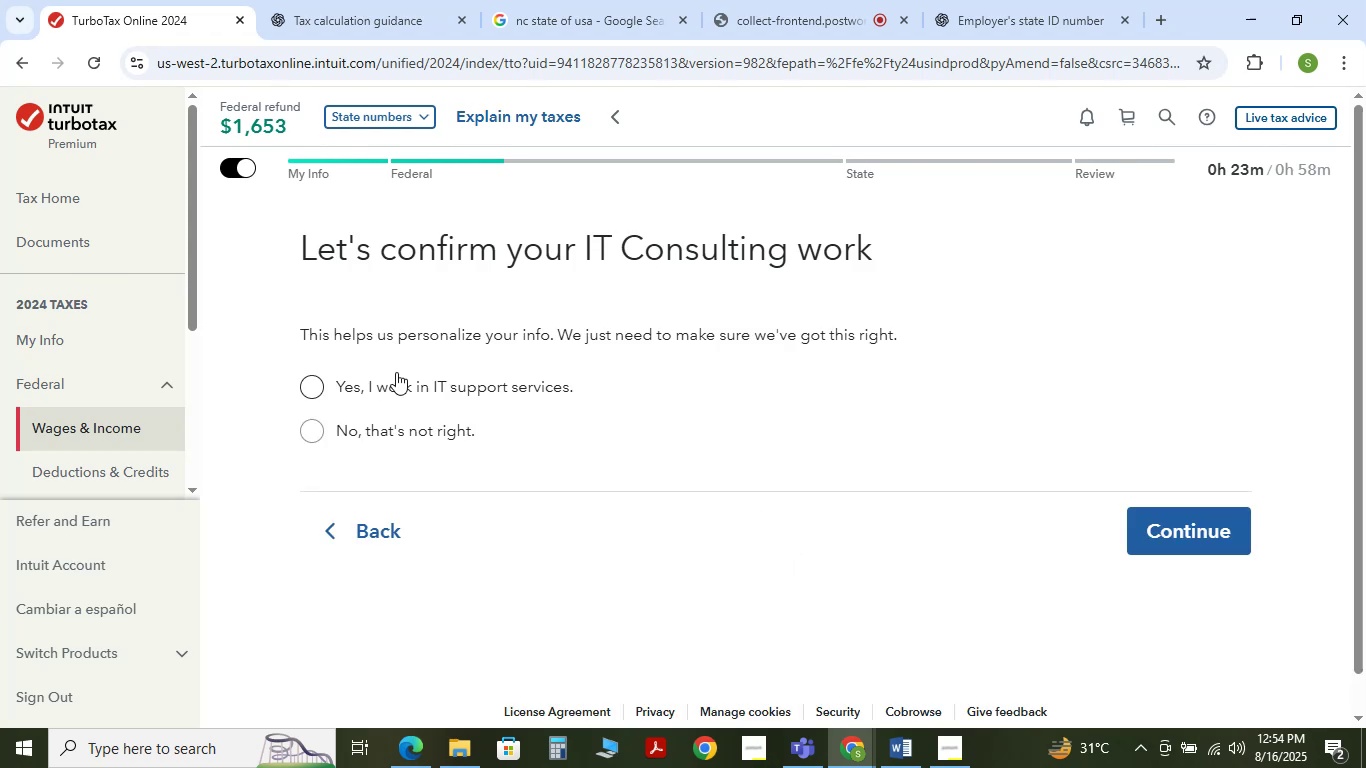 
wait(6.01)
 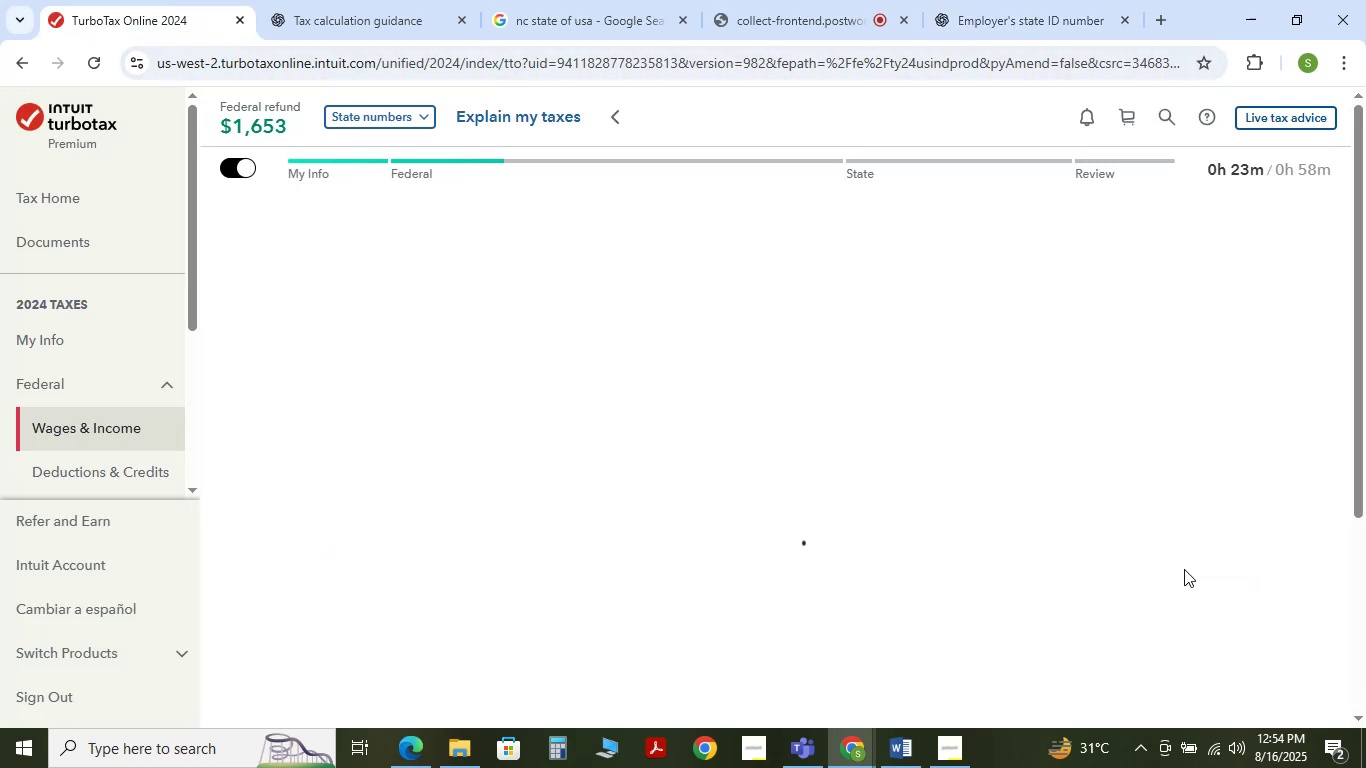 
left_click([319, 382])
 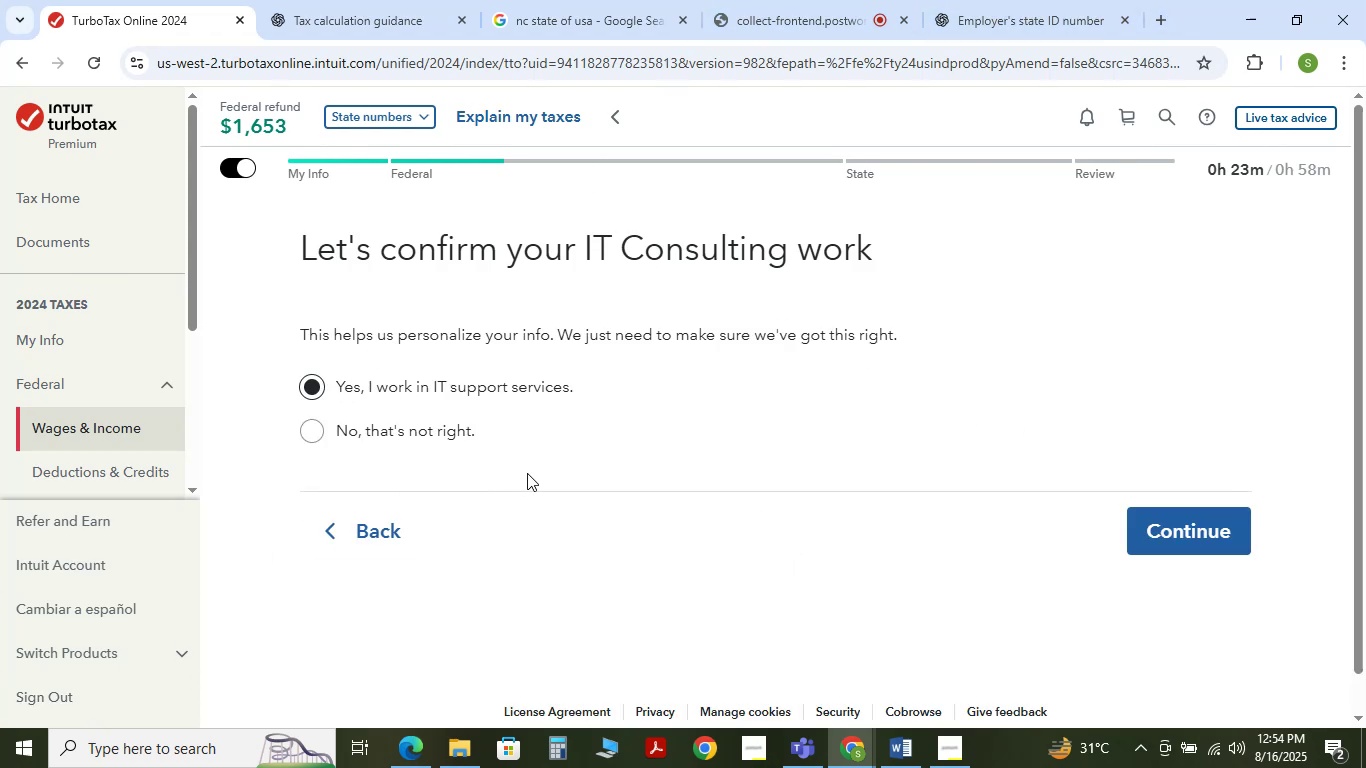 
left_click([1140, 526])
 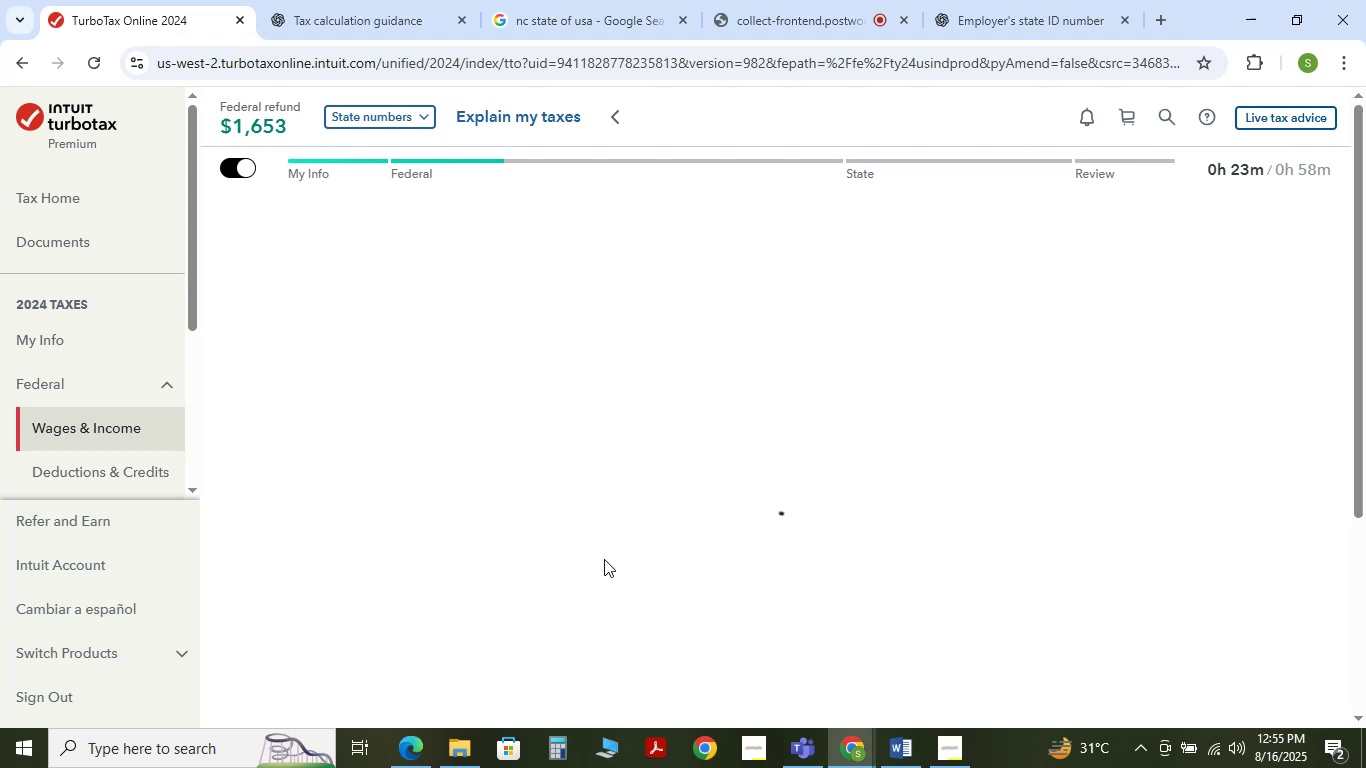 
mouse_move([581, 531])
 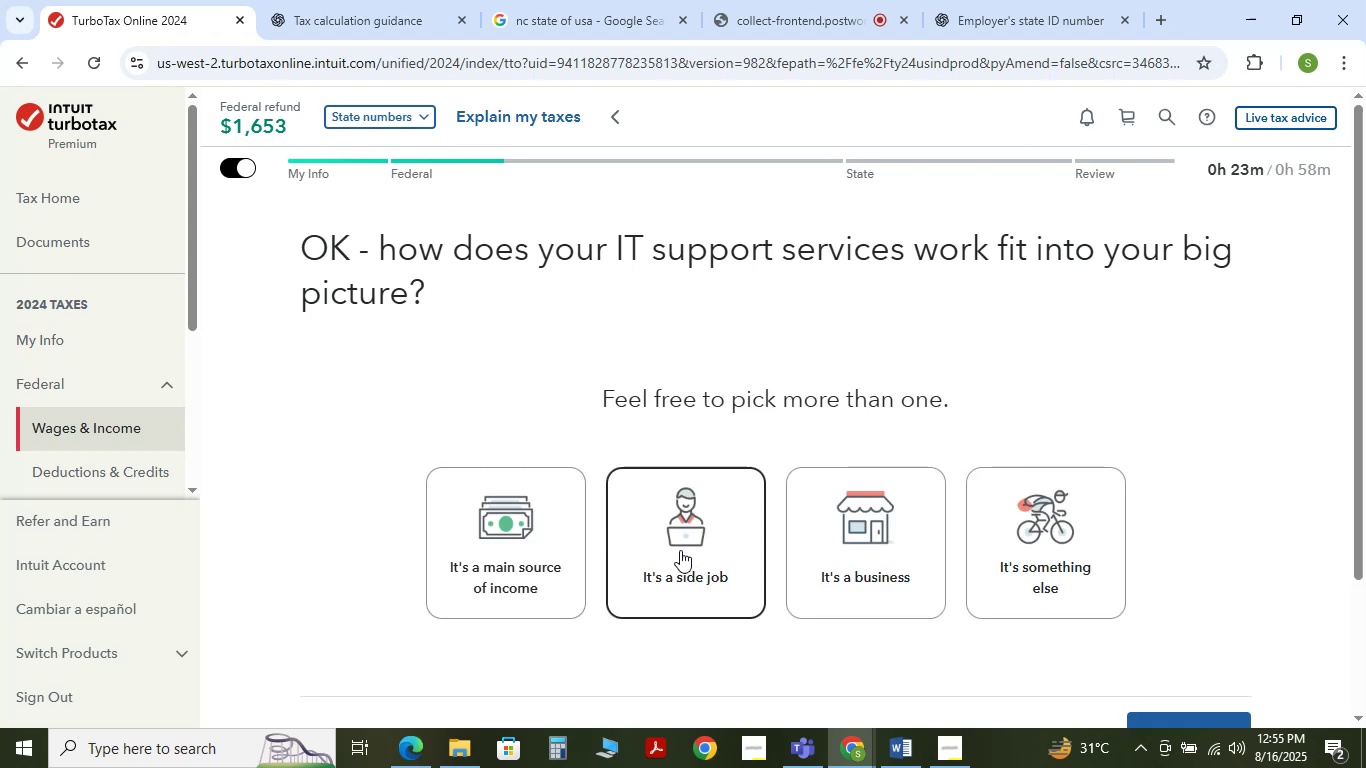 
wait(8.66)
 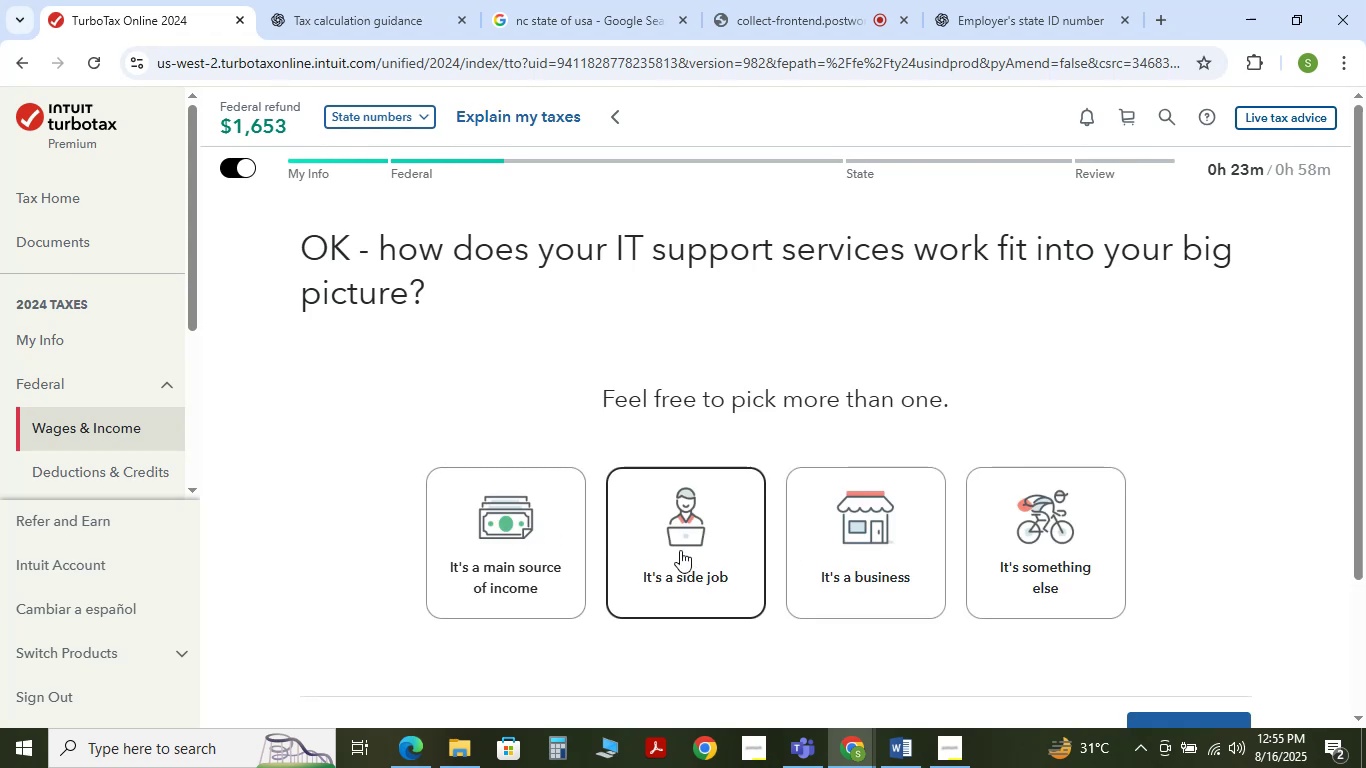 
left_click([881, 543])
 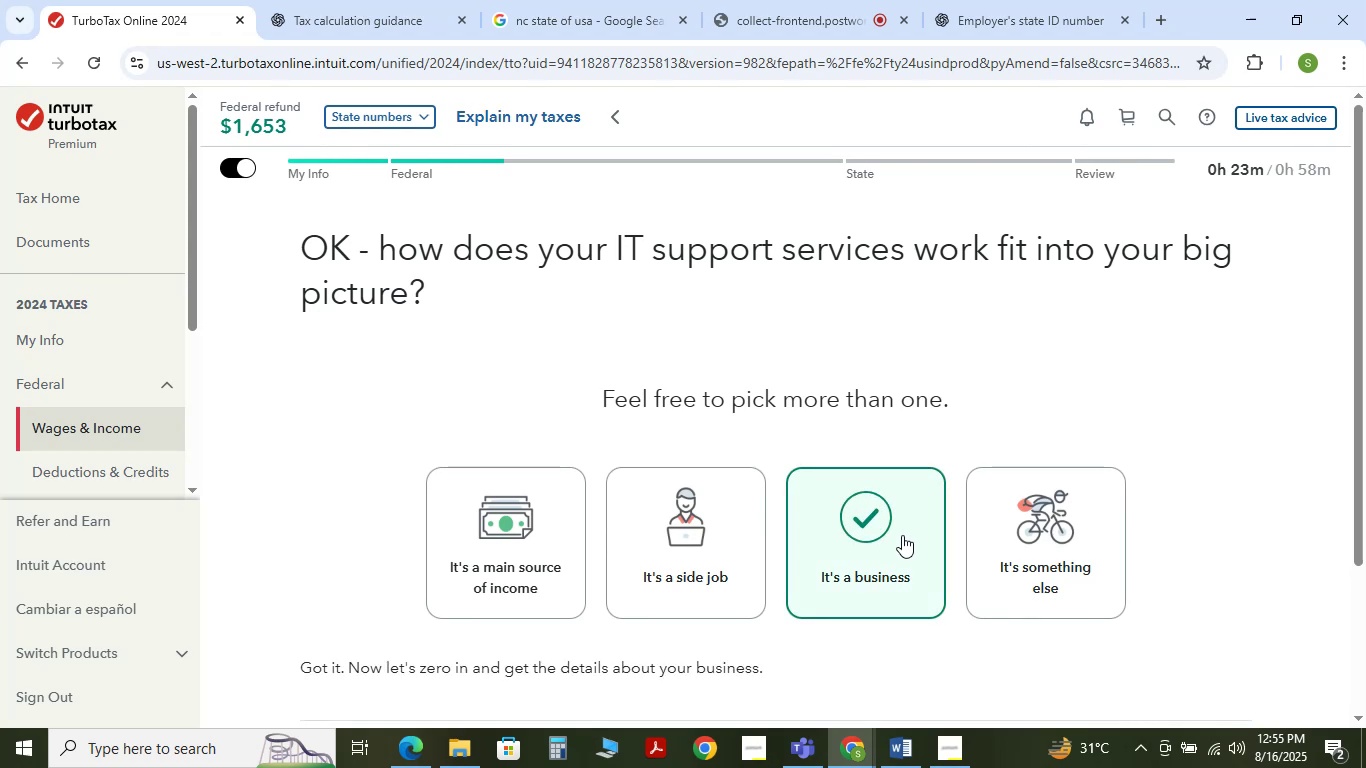 
scroll: coordinate [902, 537], scroll_direction: down, amount: 2.0
 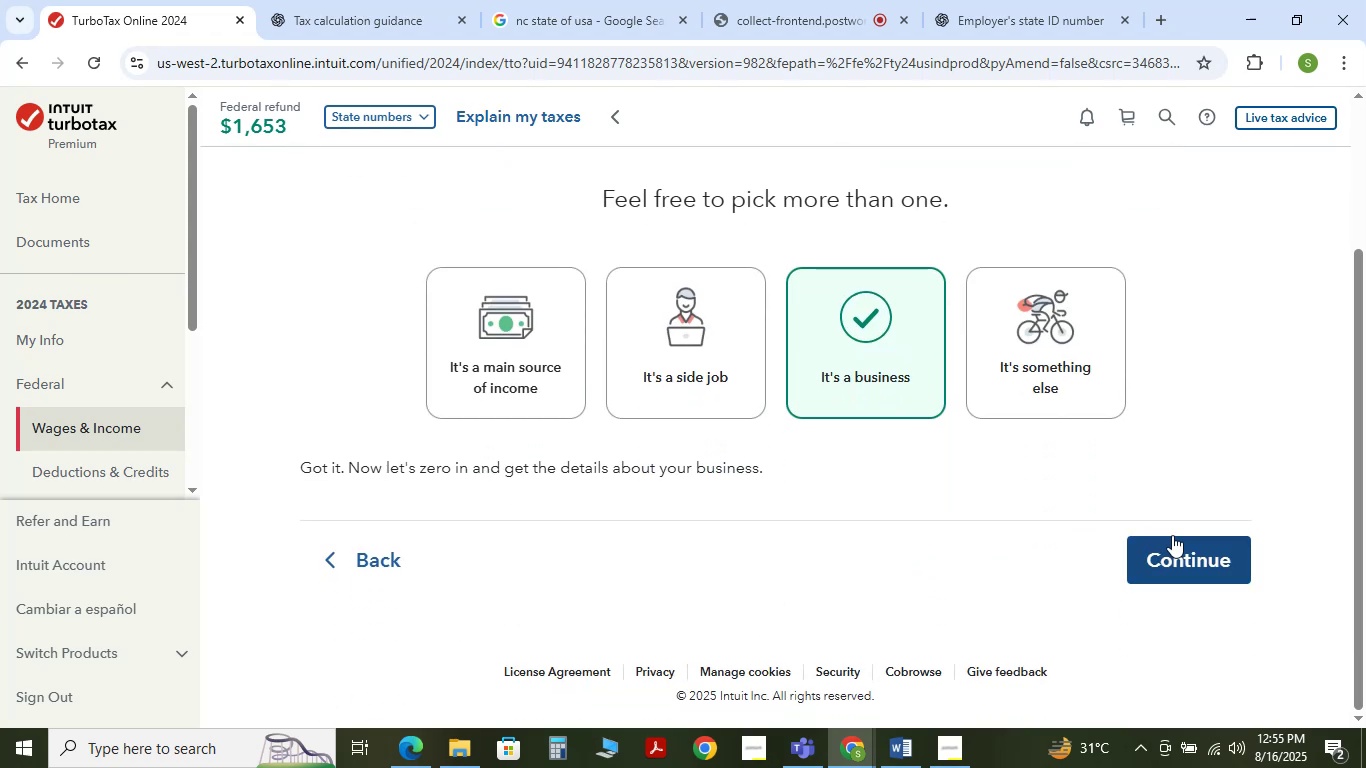 
left_click([1172, 535])
 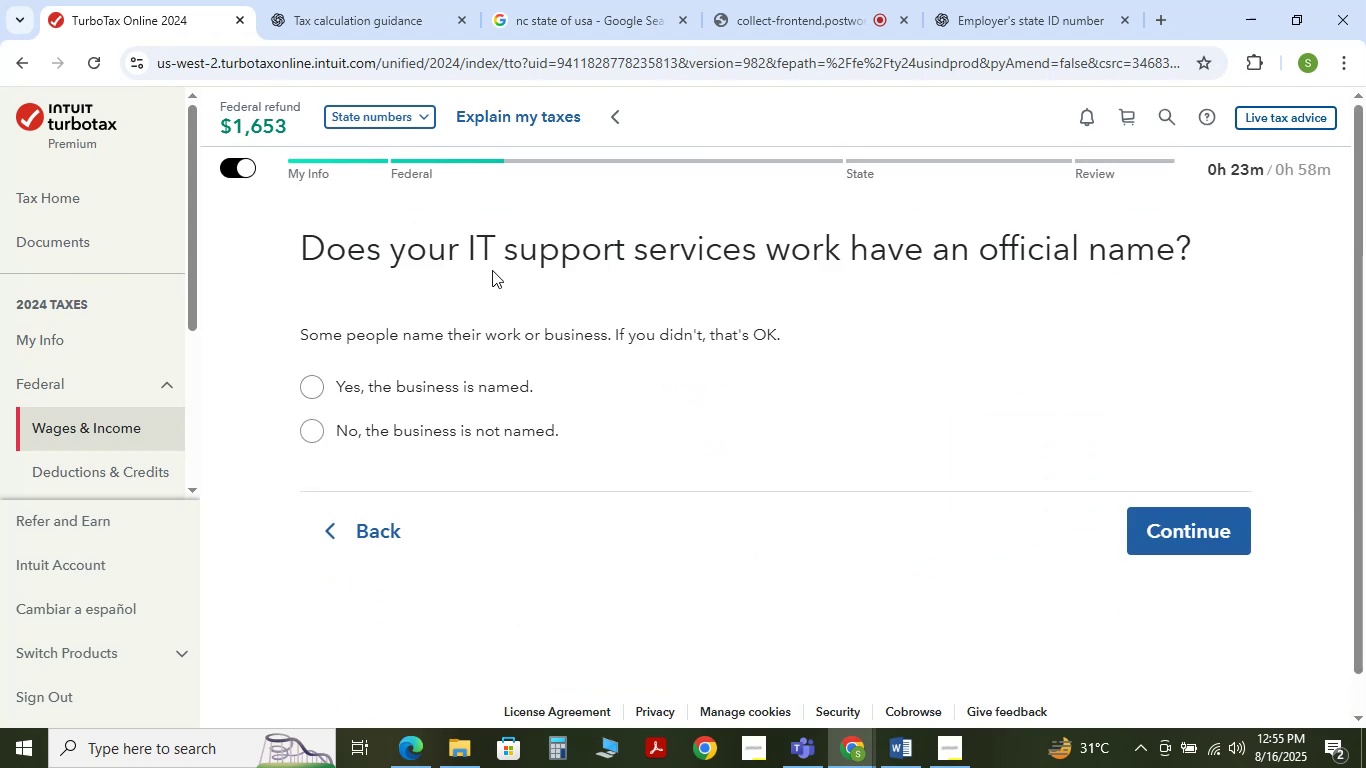 
wait(8.88)
 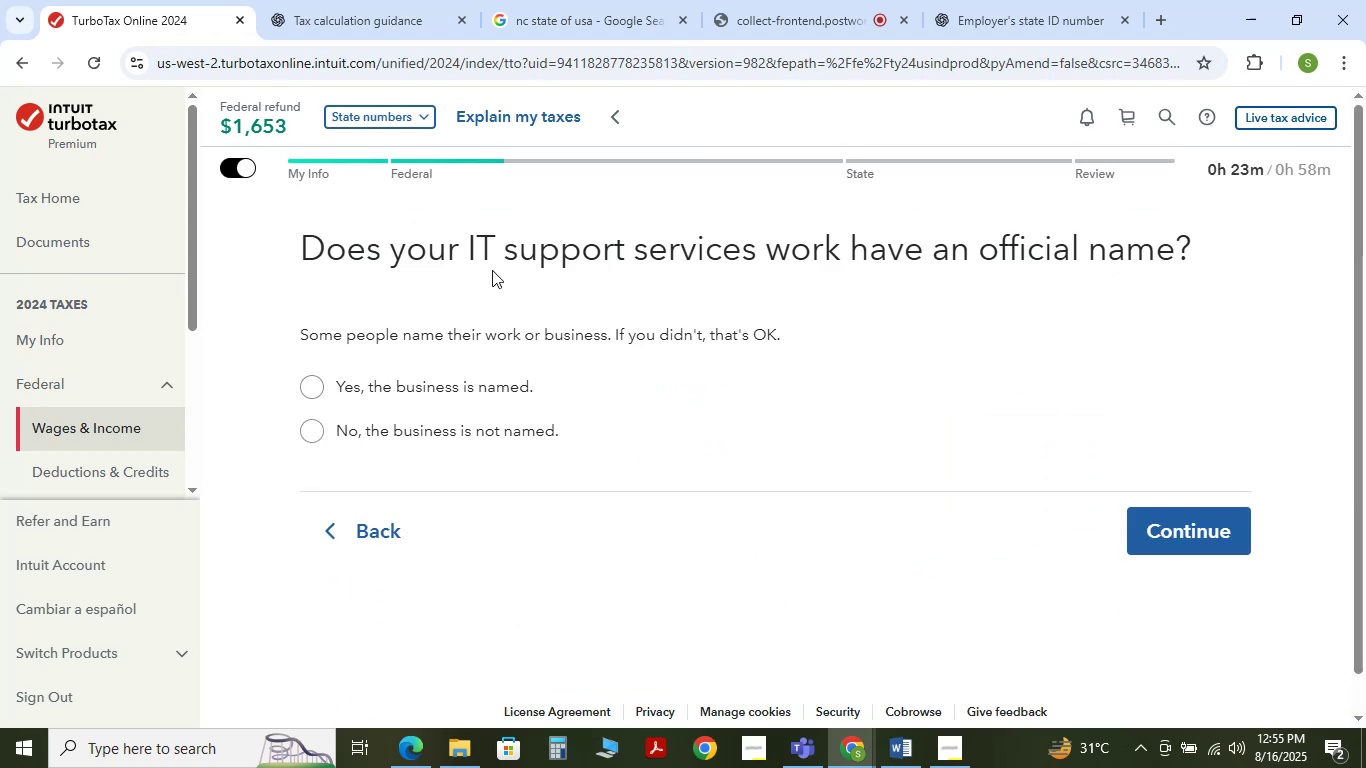 
left_click([305, 381])
 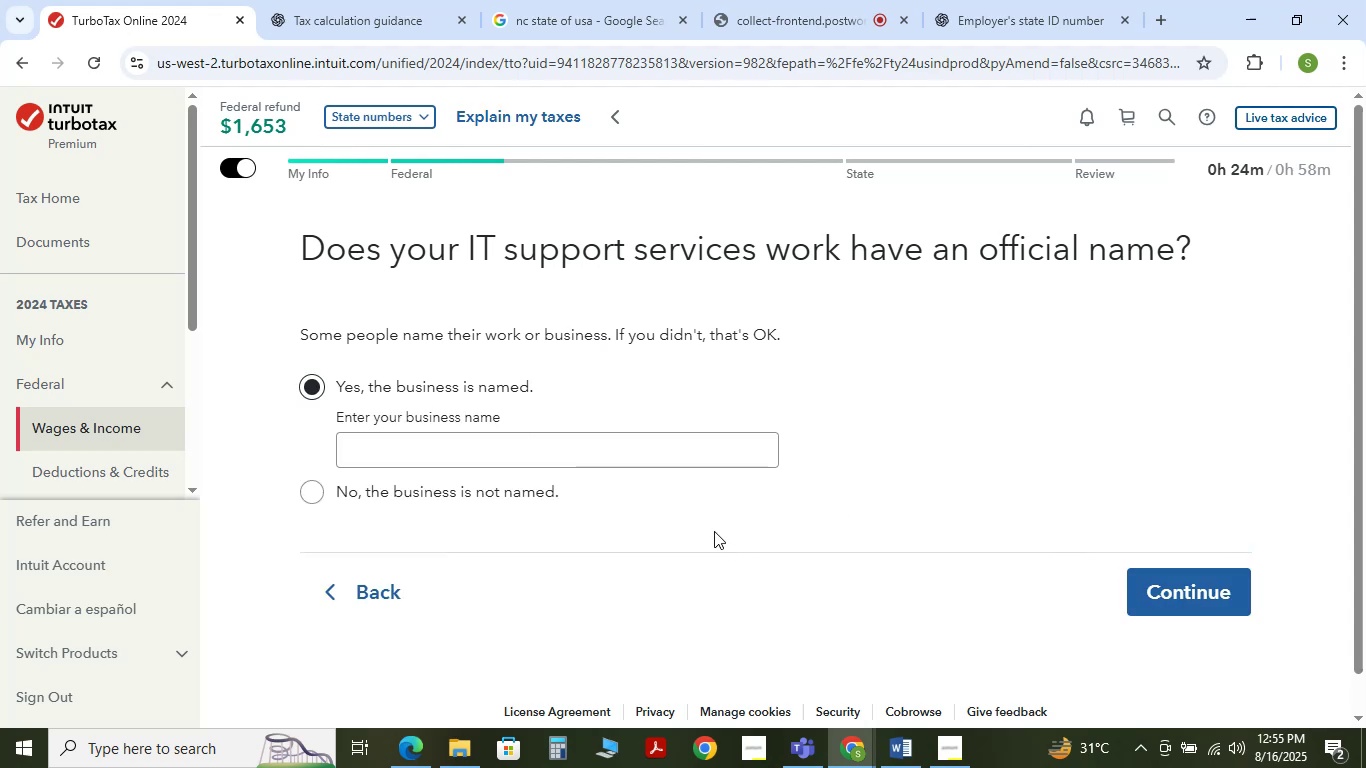 
key(Alt+Tab)
 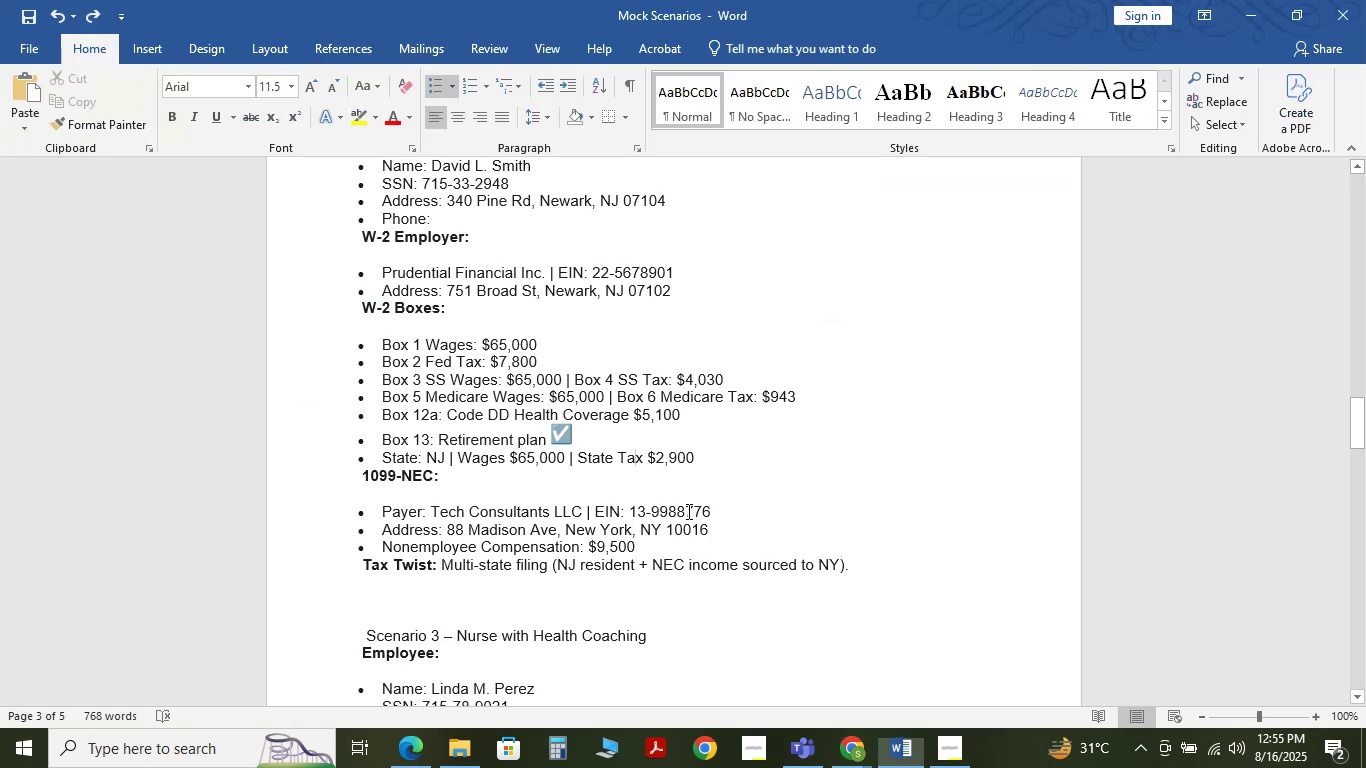 
key(Alt+AltLeft)
 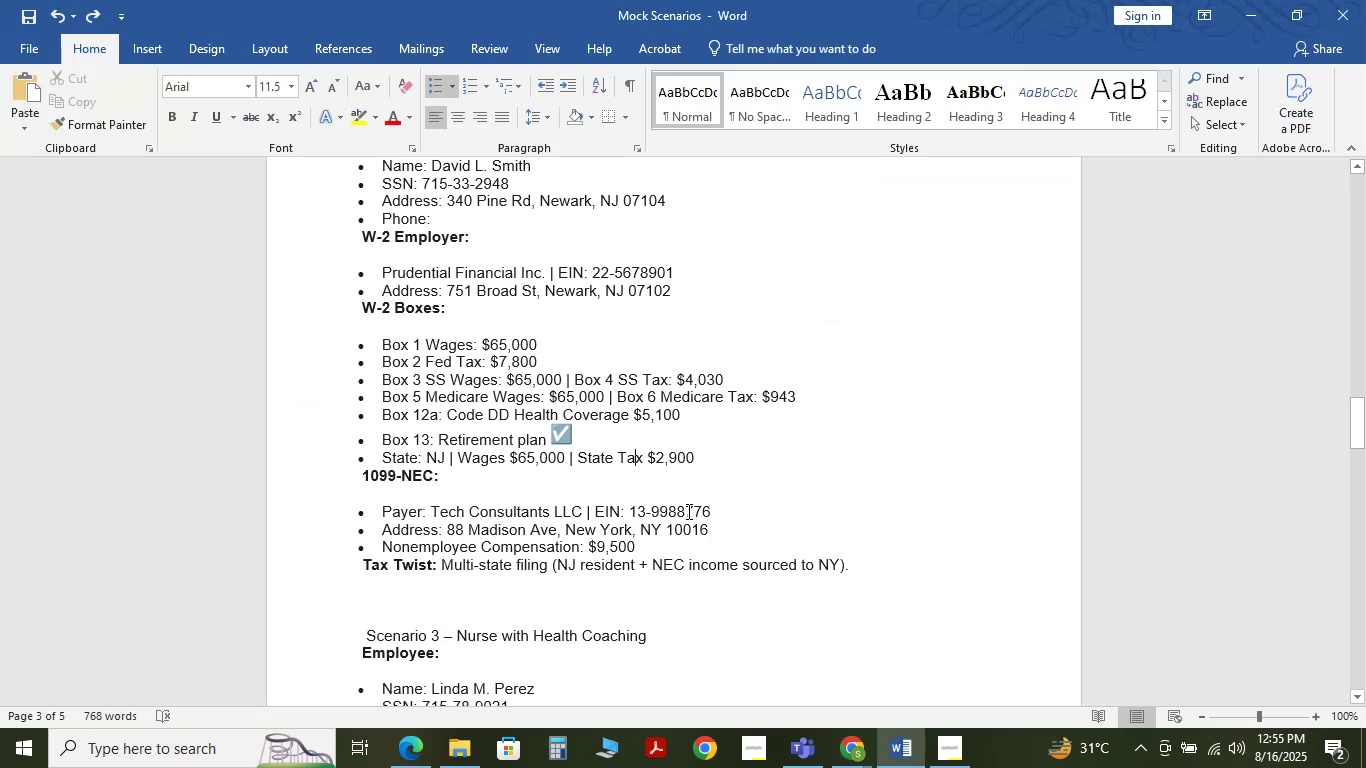 
key(Alt+Tab)
 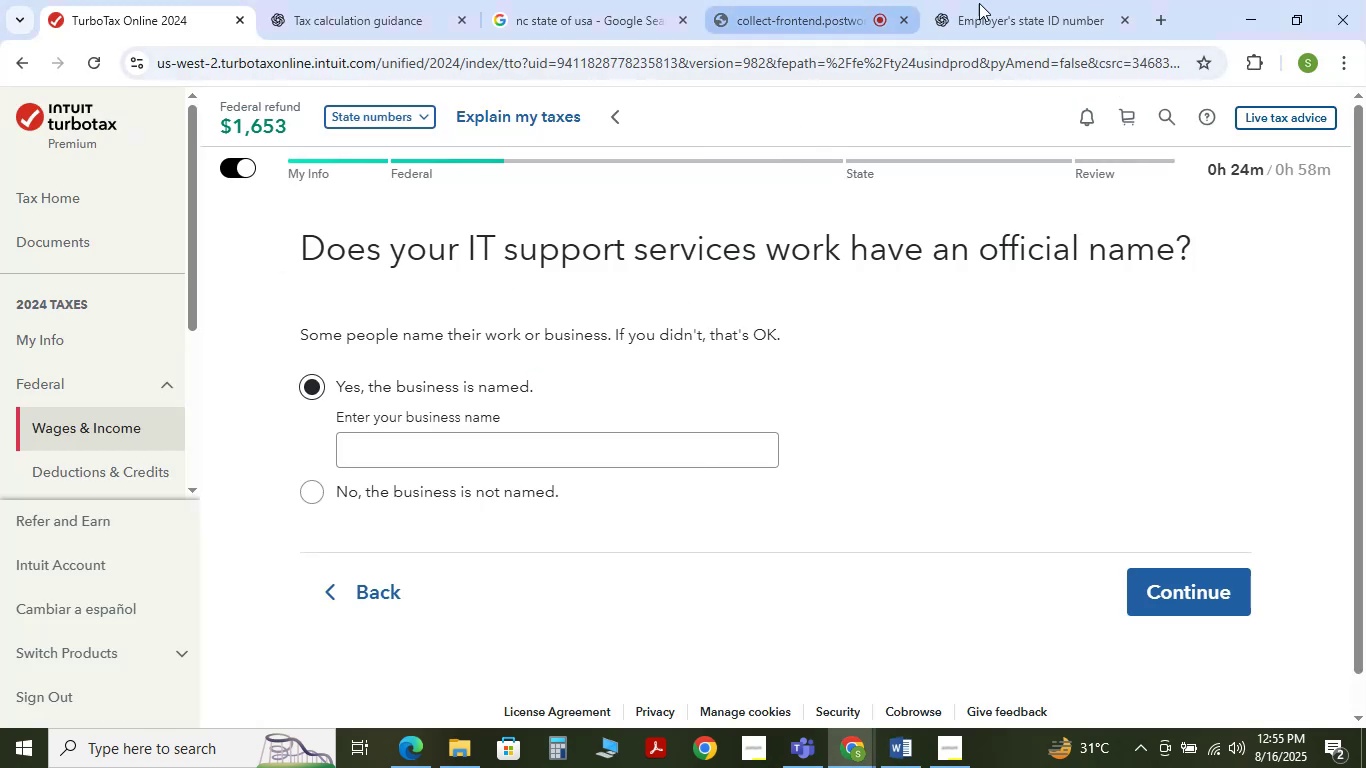 
left_click([1008, 0])
 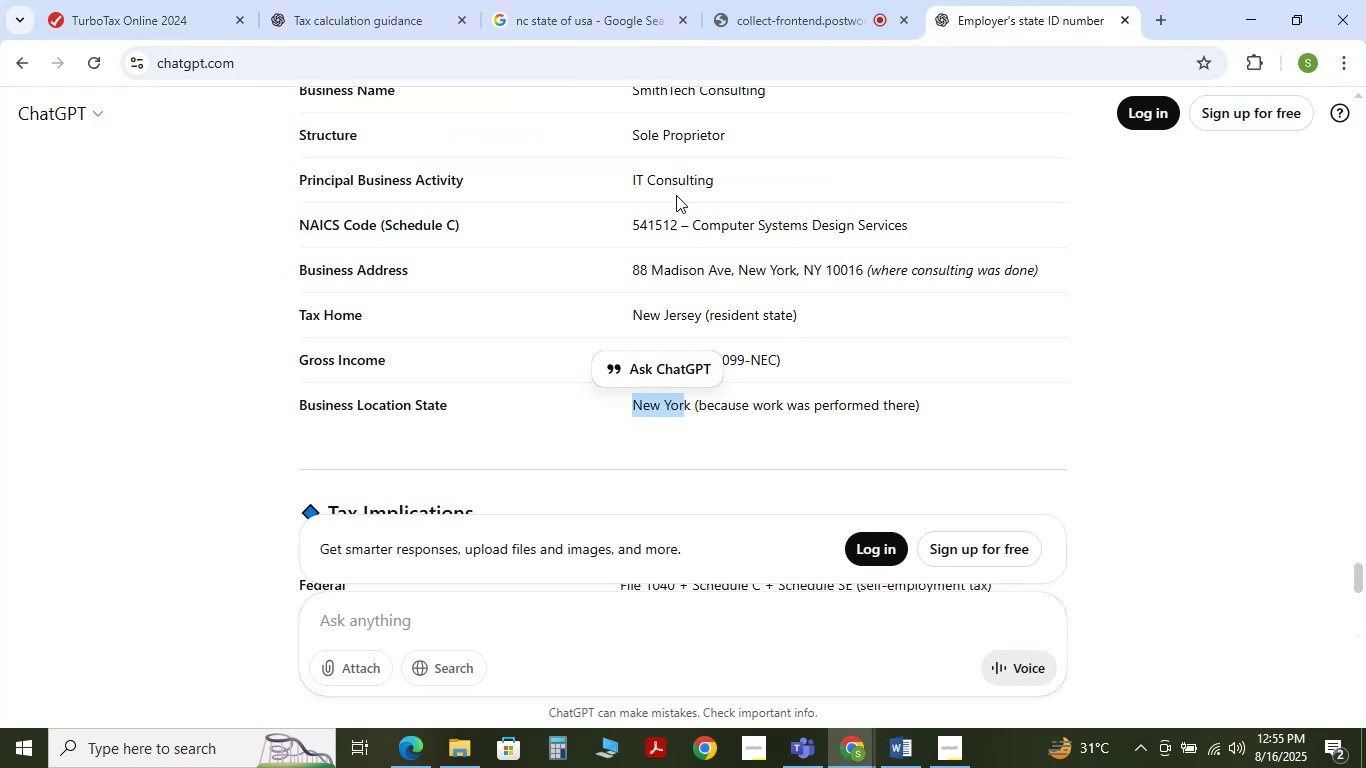 
scroll: coordinate [676, 195], scroll_direction: up, amount: 1.0
 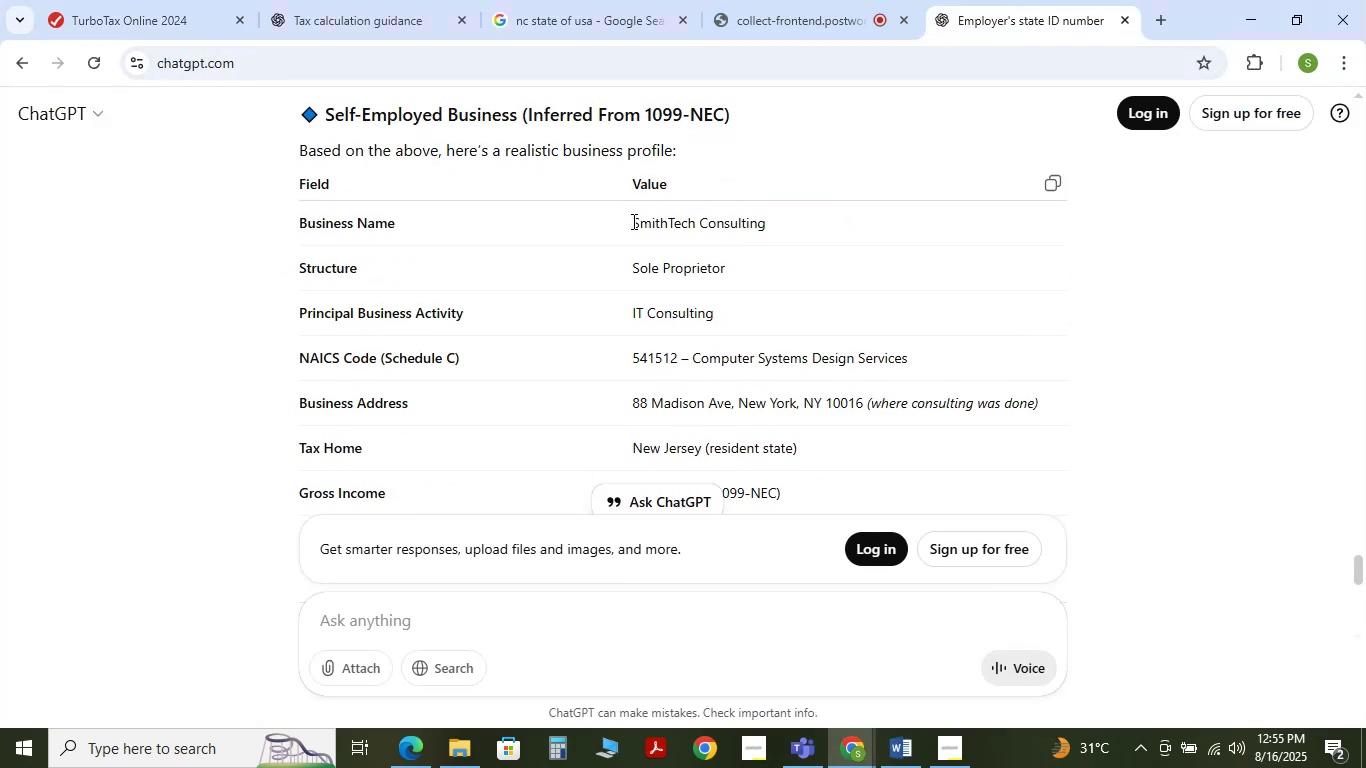 
left_click_drag(start_coordinate=[632, 221], to_coordinate=[774, 225])
 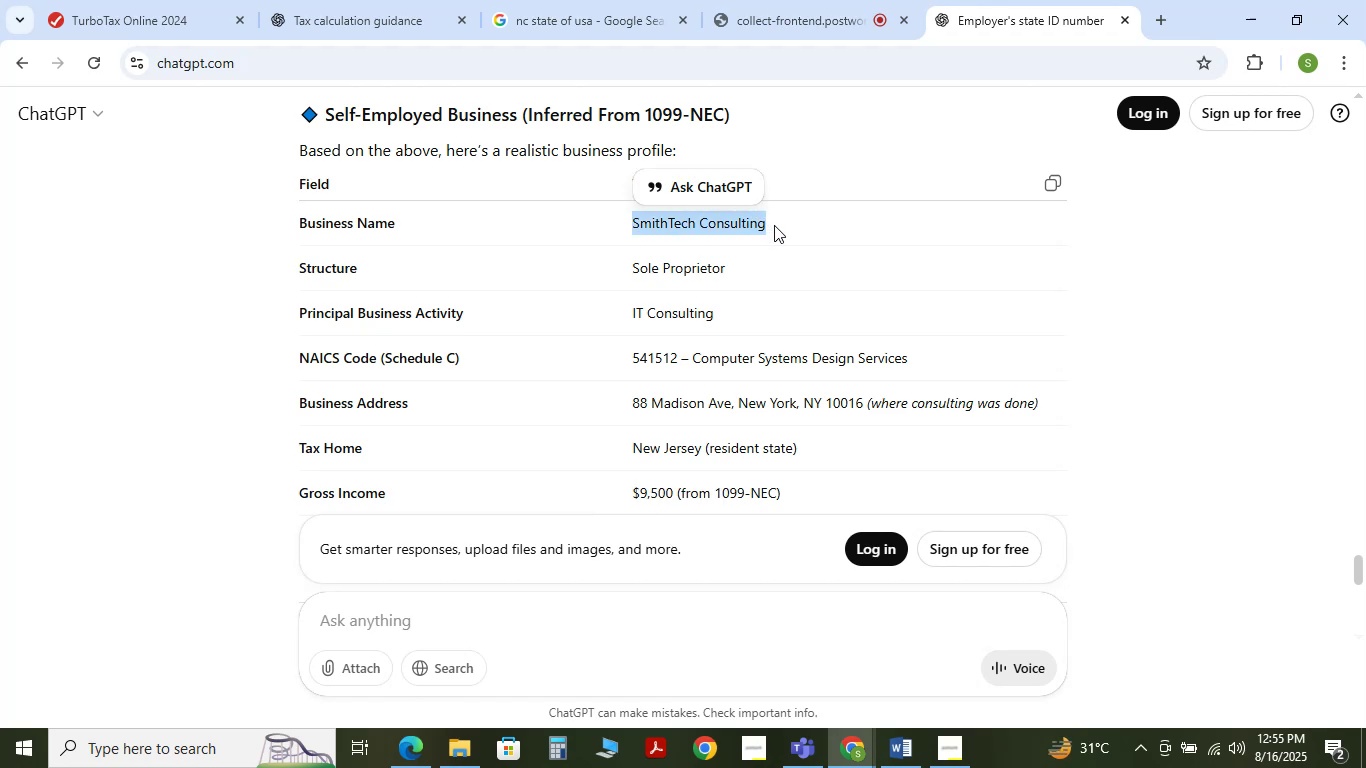 
key(Control+C)
 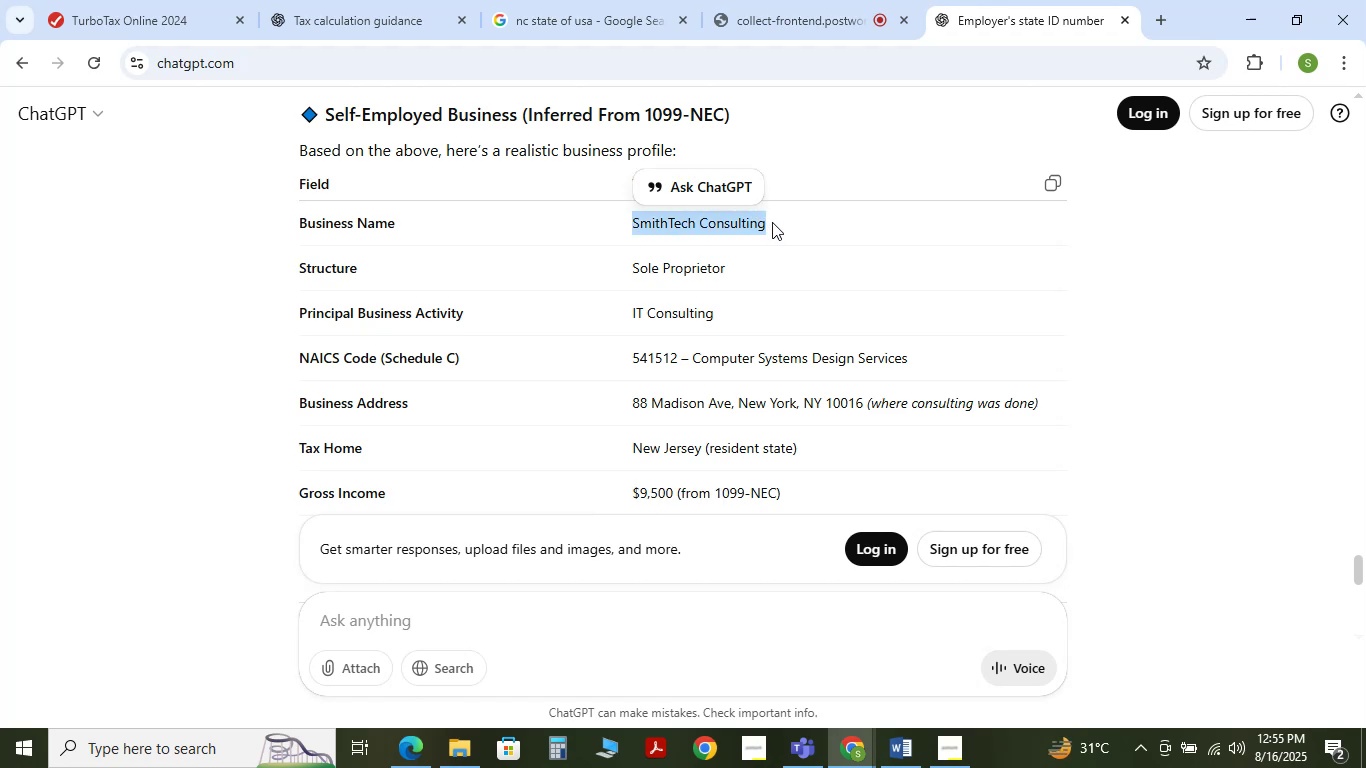 
key(Control+C)
 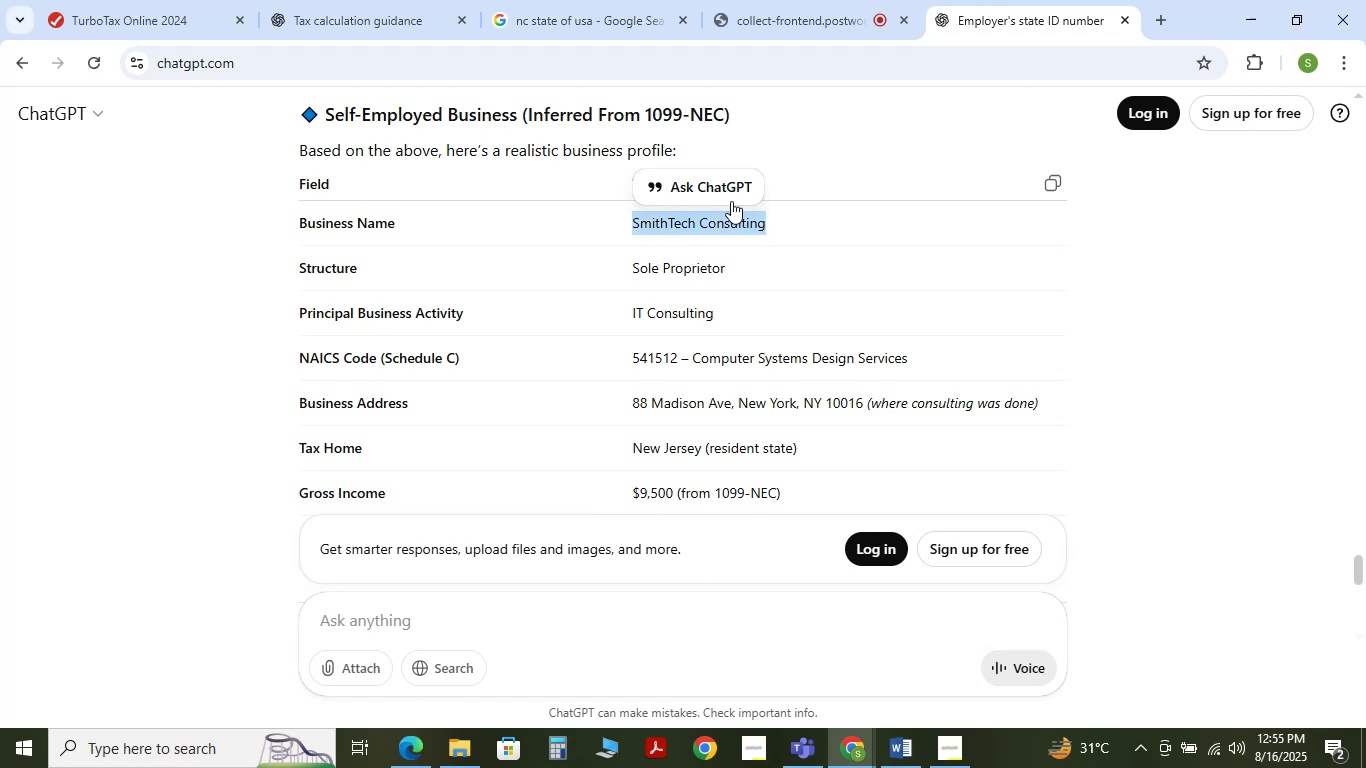 
key(Control+C)
 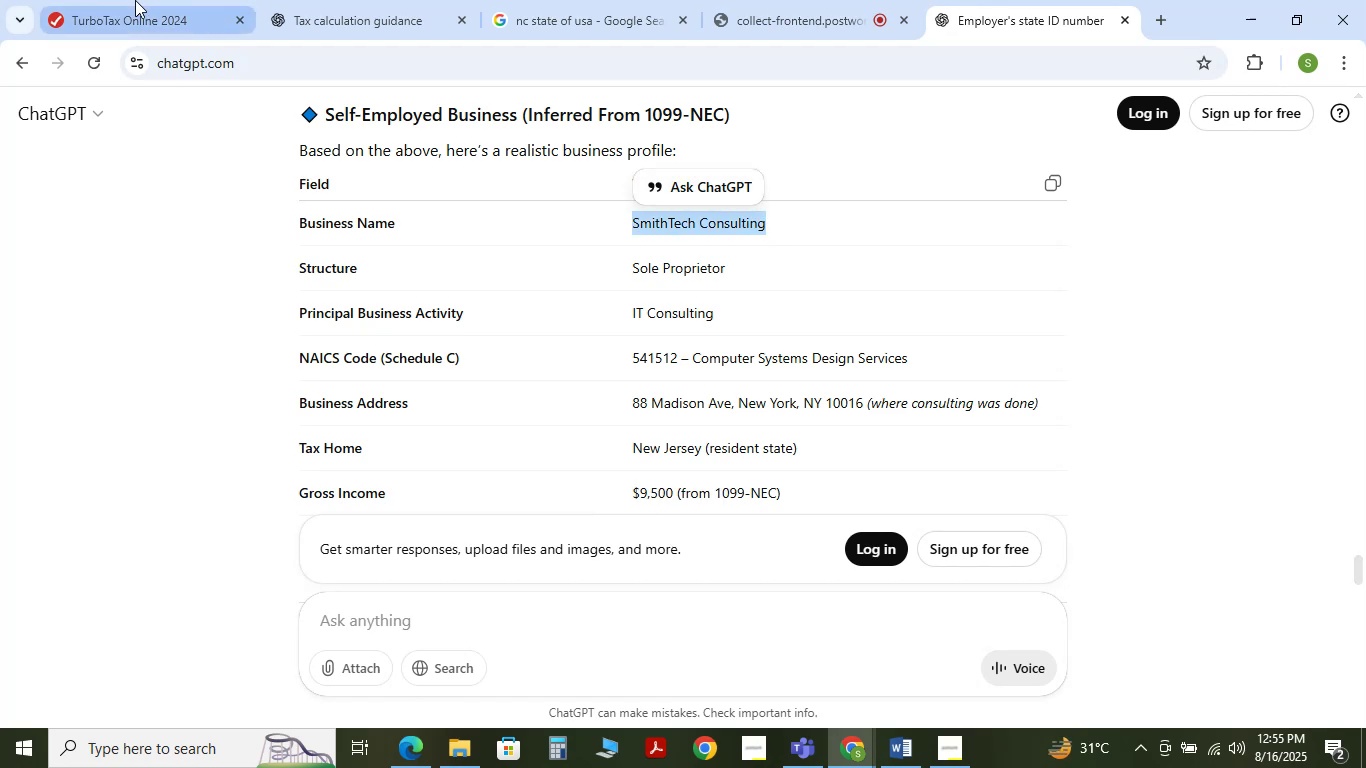 
left_click([135, 0])
 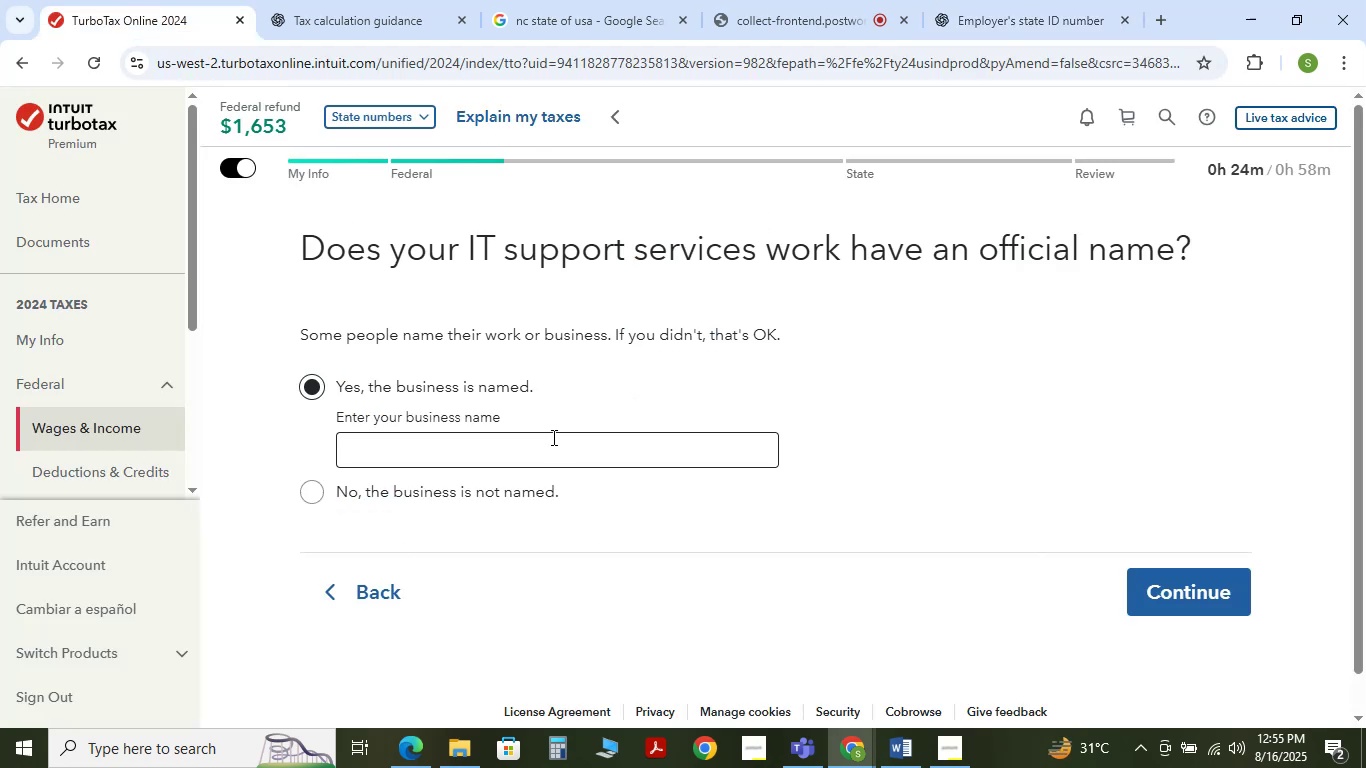 
left_click([552, 437])
 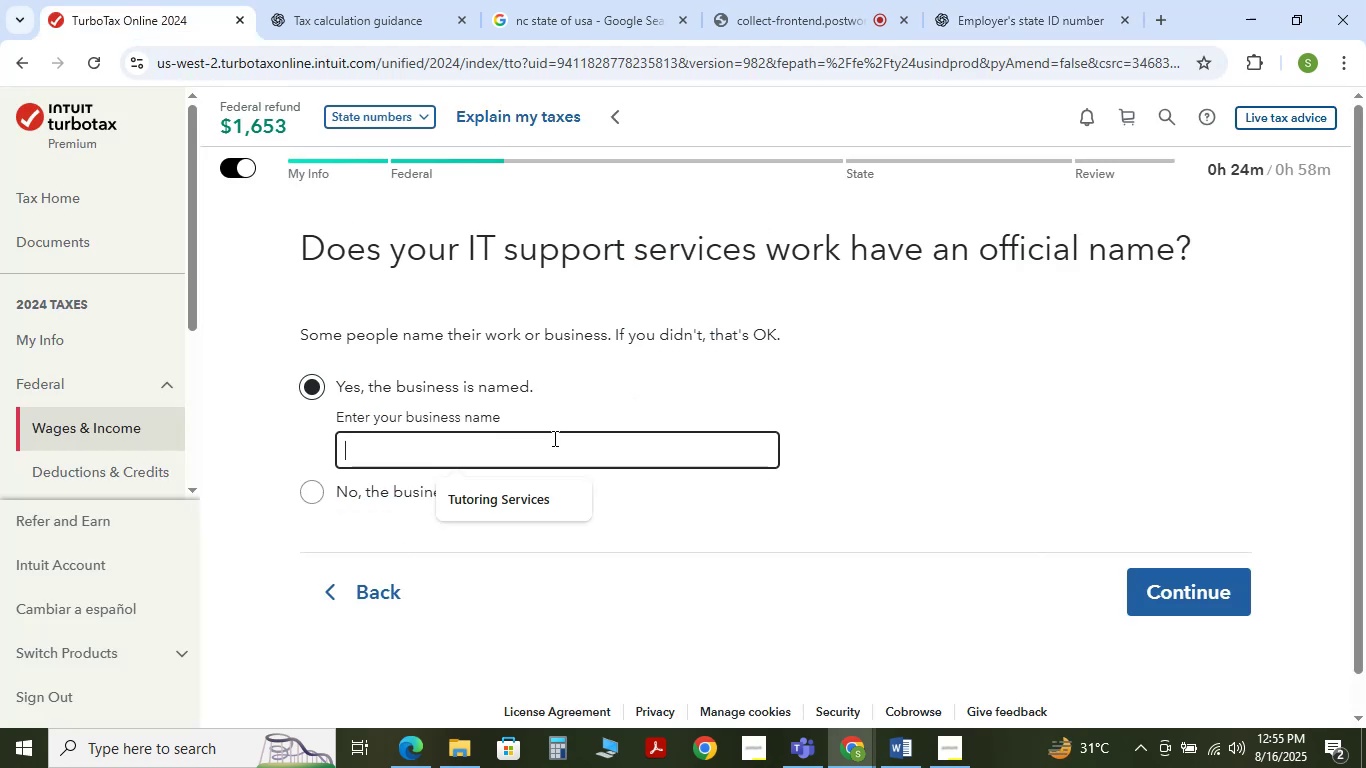 
key(Control+V)
 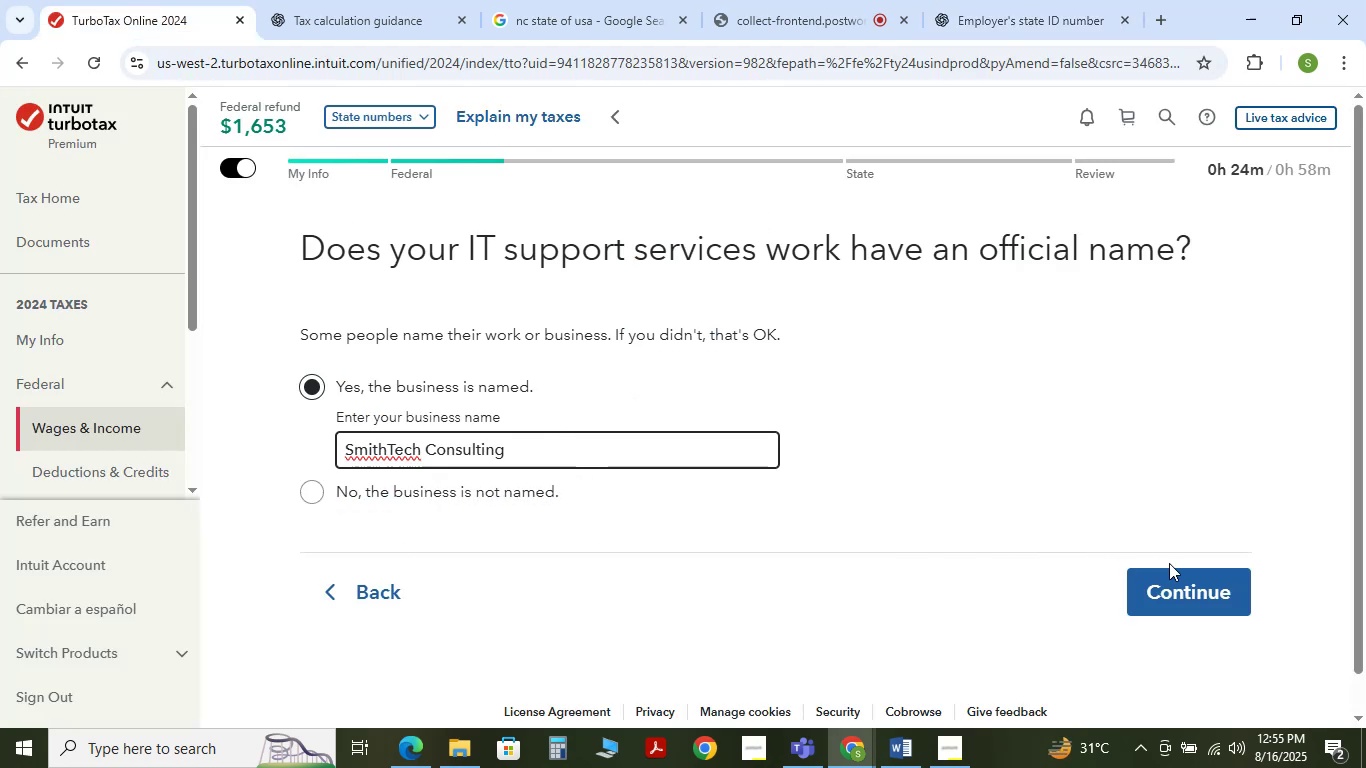 
left_click([1181, 581])
 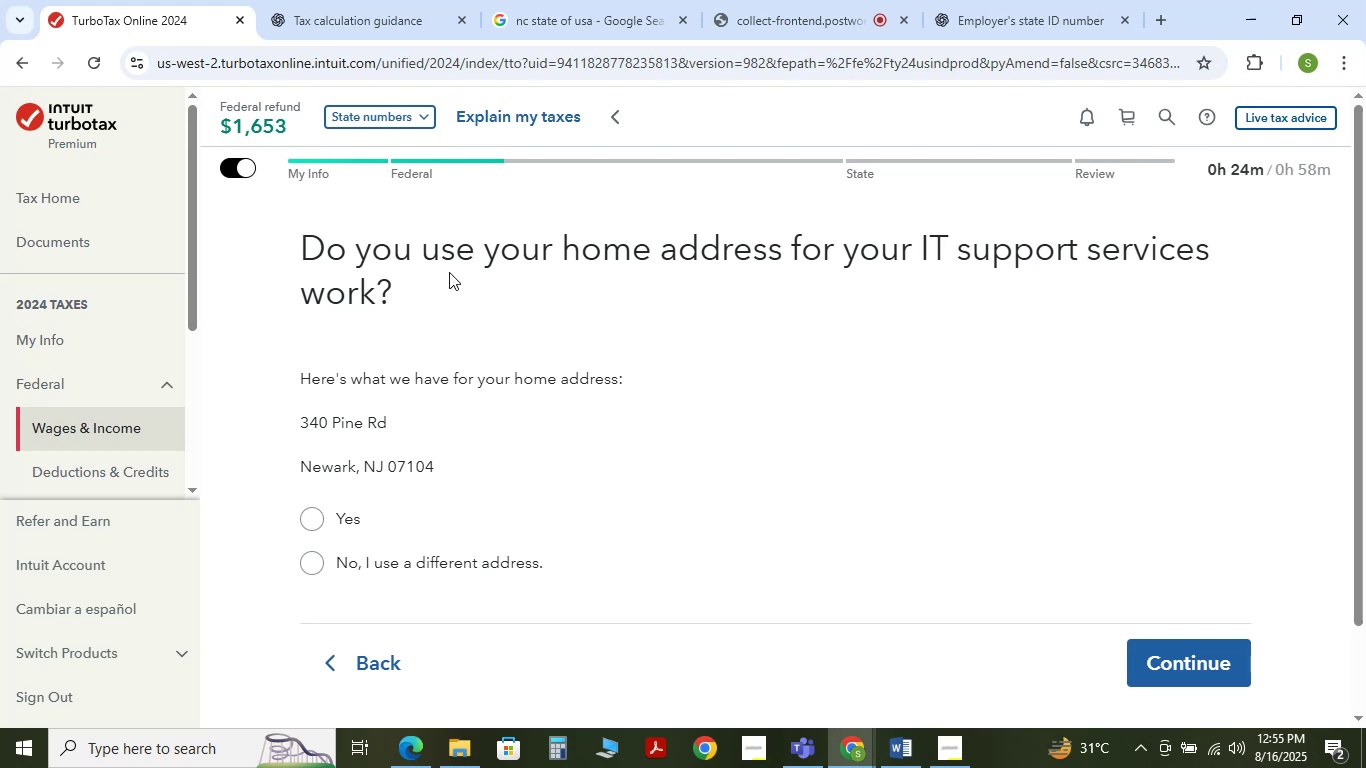 
wait(11.52)
 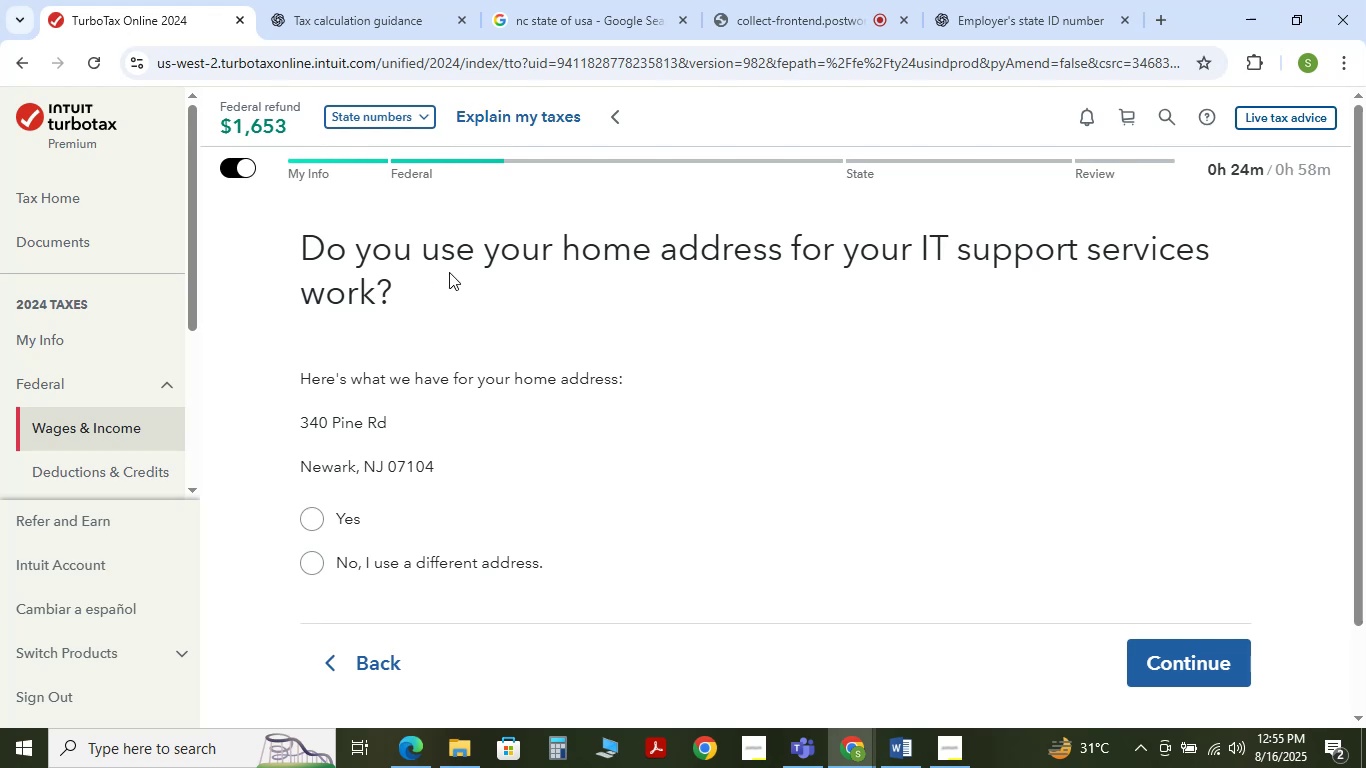 
left_click([311, 555])
 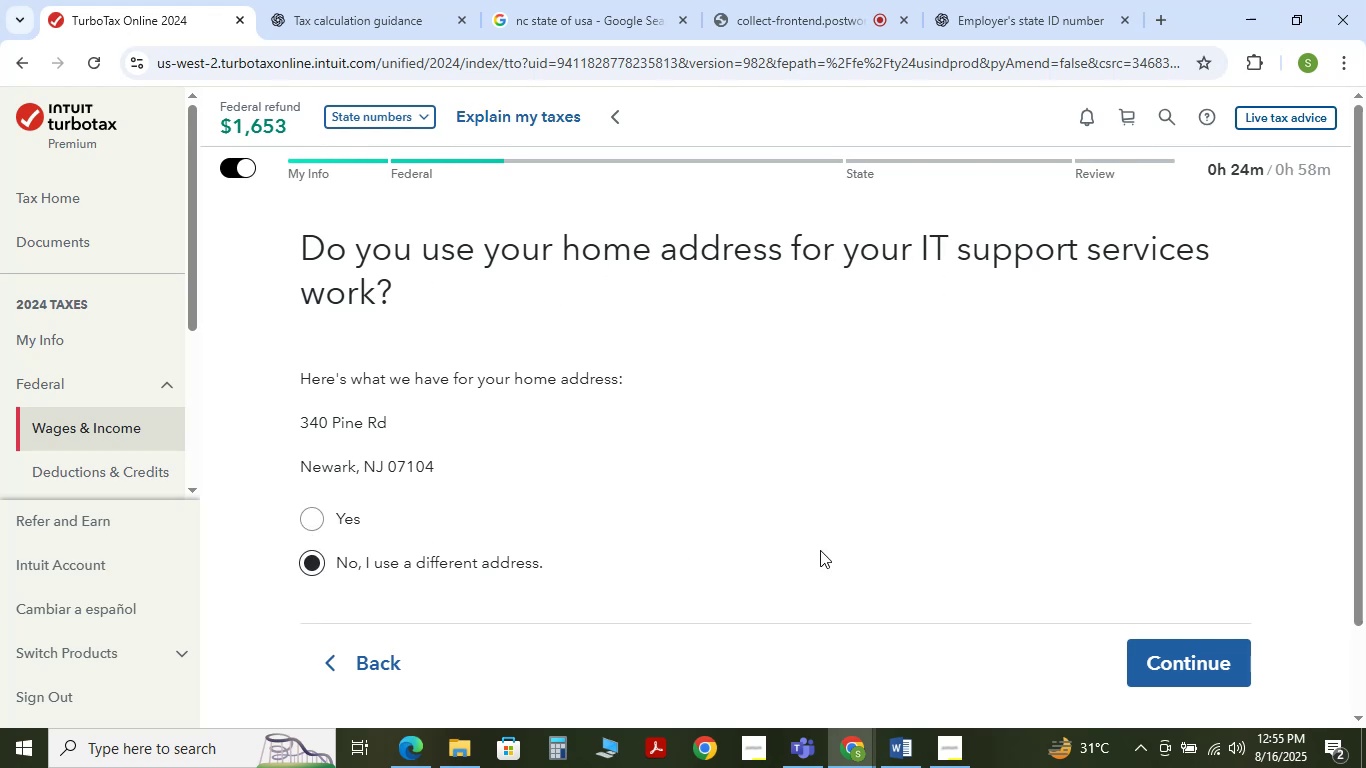 
scroll: coordinate [820, 554], scroll_direction: down, amount: 1.0
 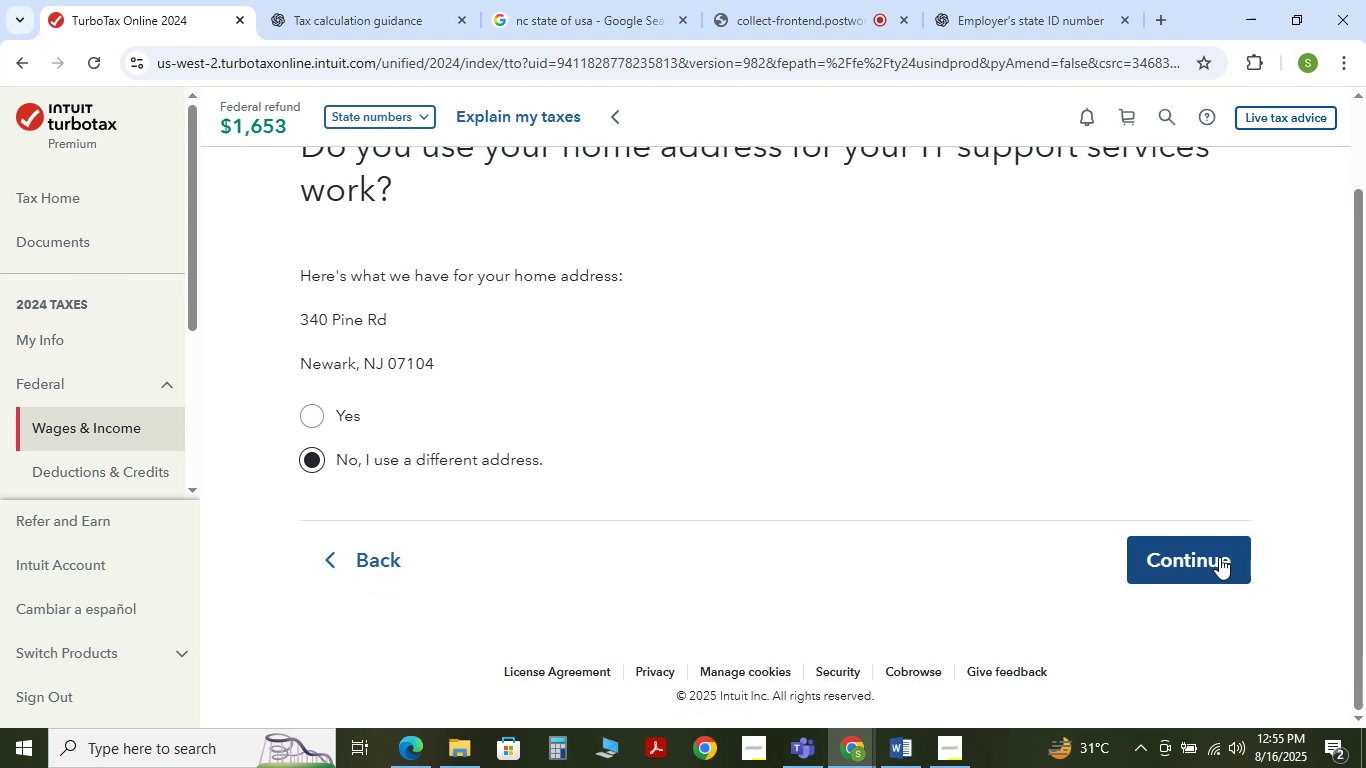 
left_click([1219, 557])
 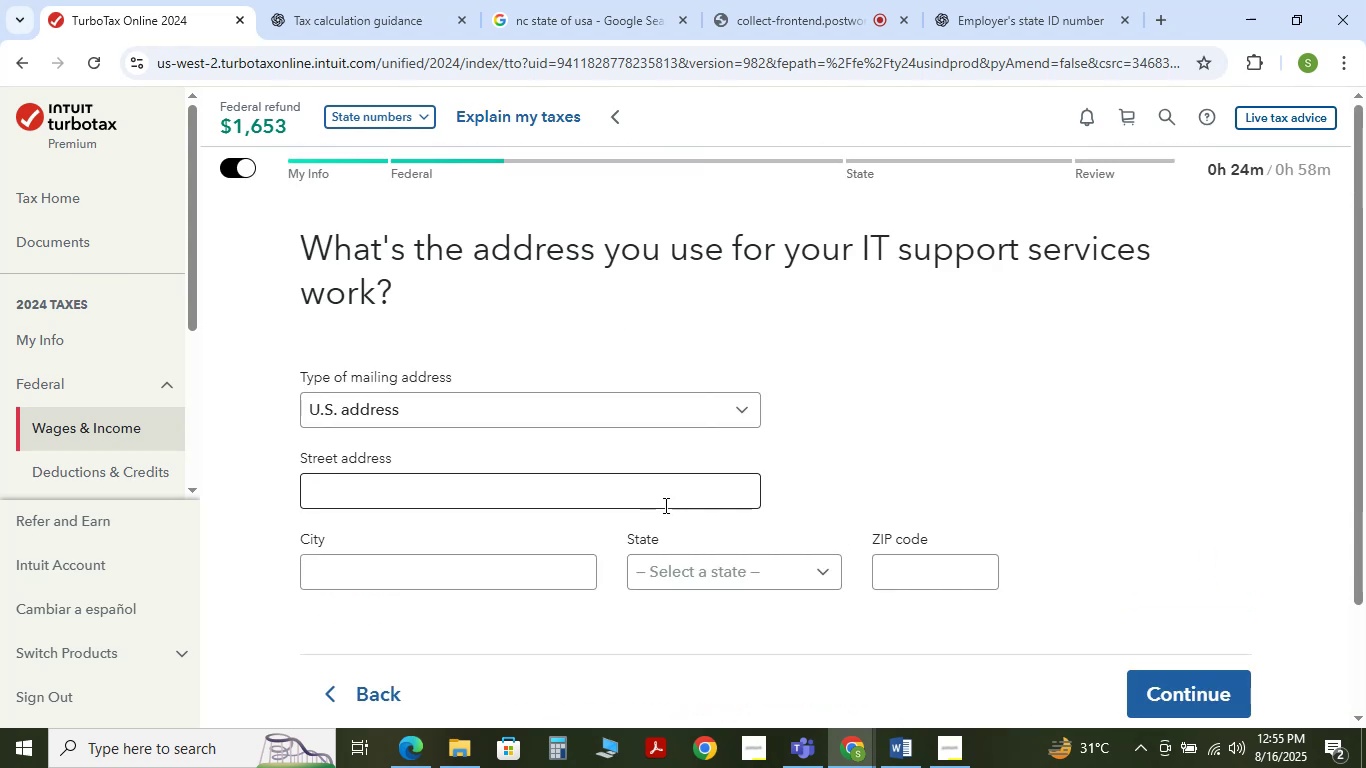 
left_click([466, 490])
 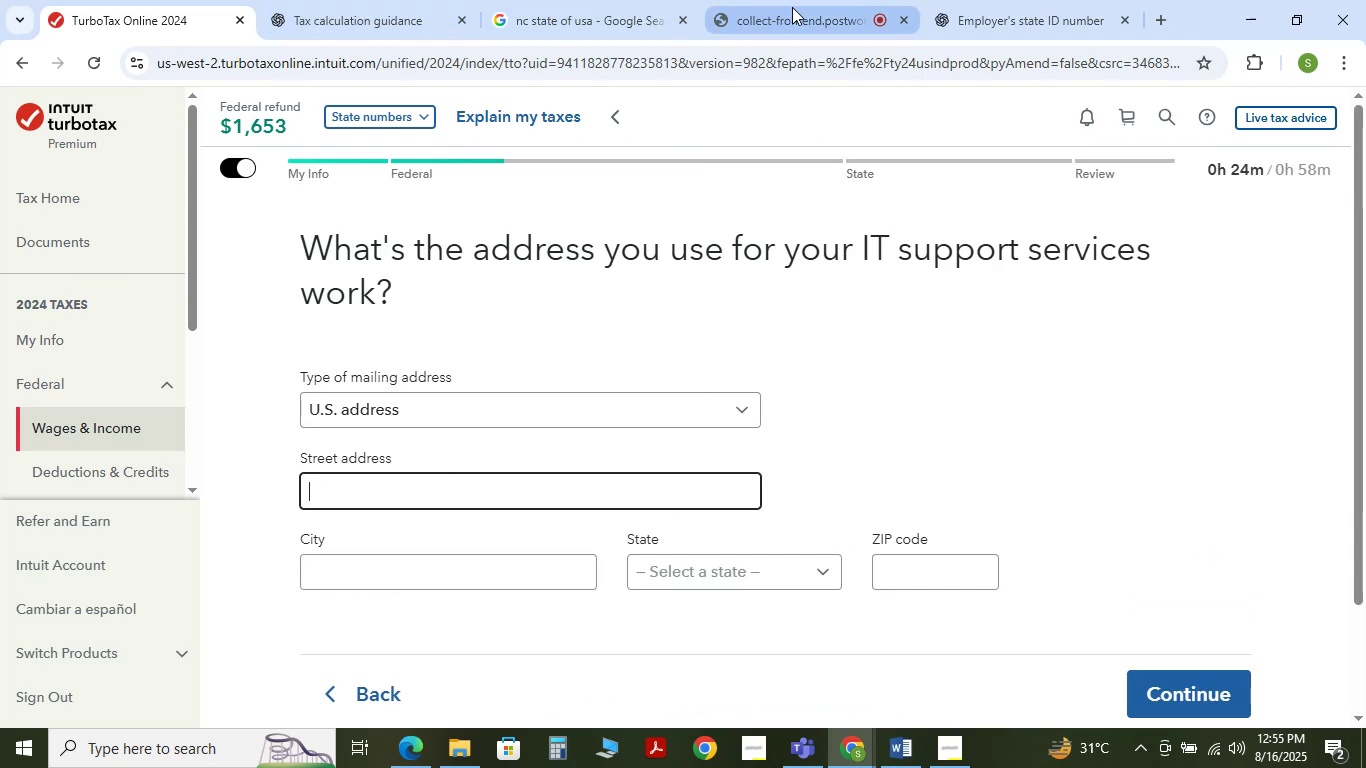 
left_click([1009, 7])
 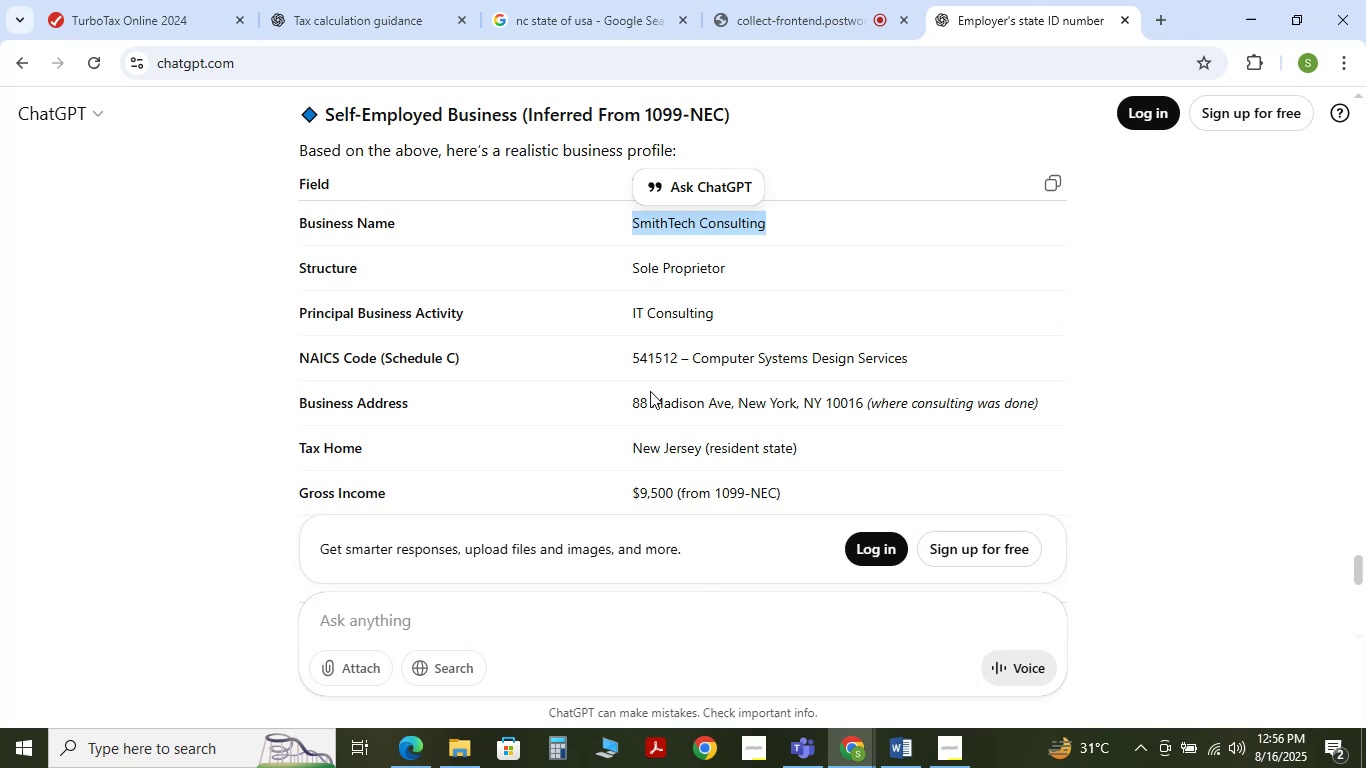 
left_click_drag(start_coordinate=[630, 402], to_coordinate=[733, 404])
 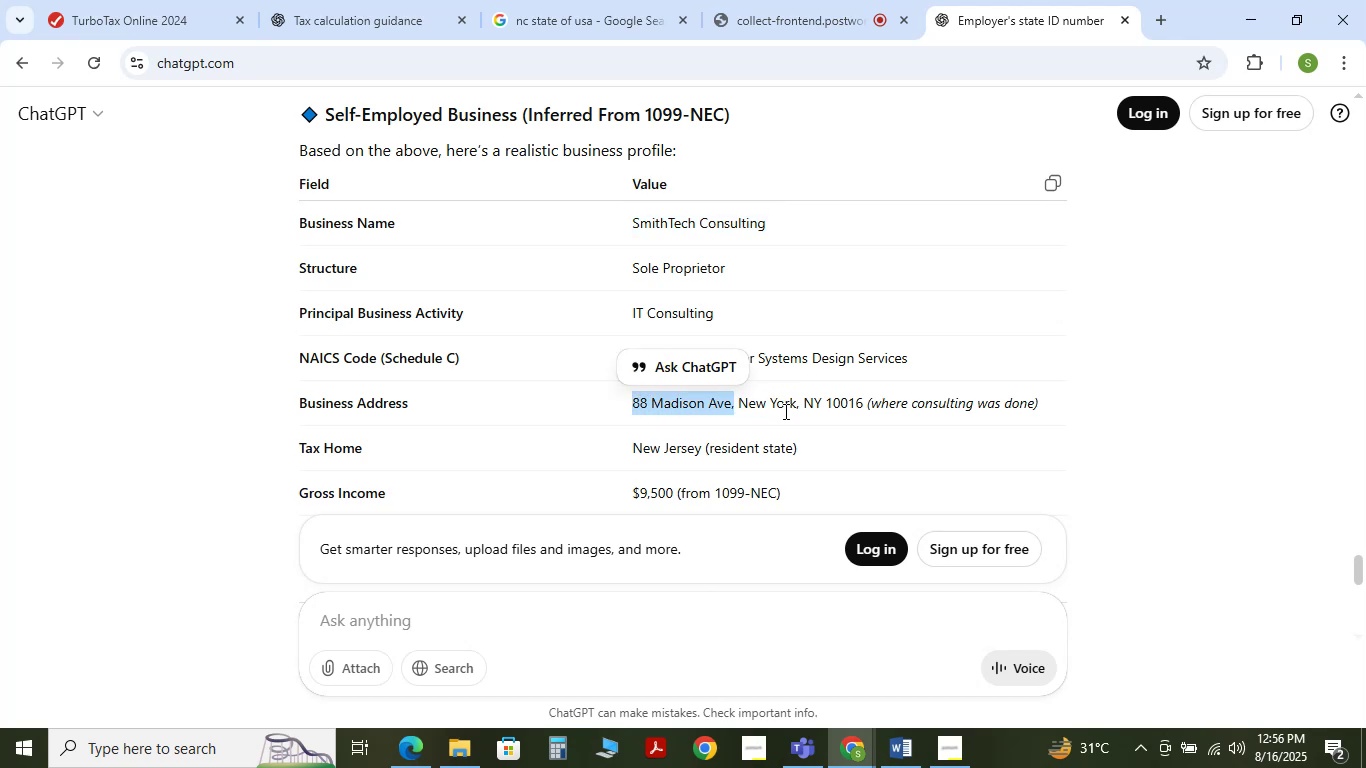 
key(Control+C)
 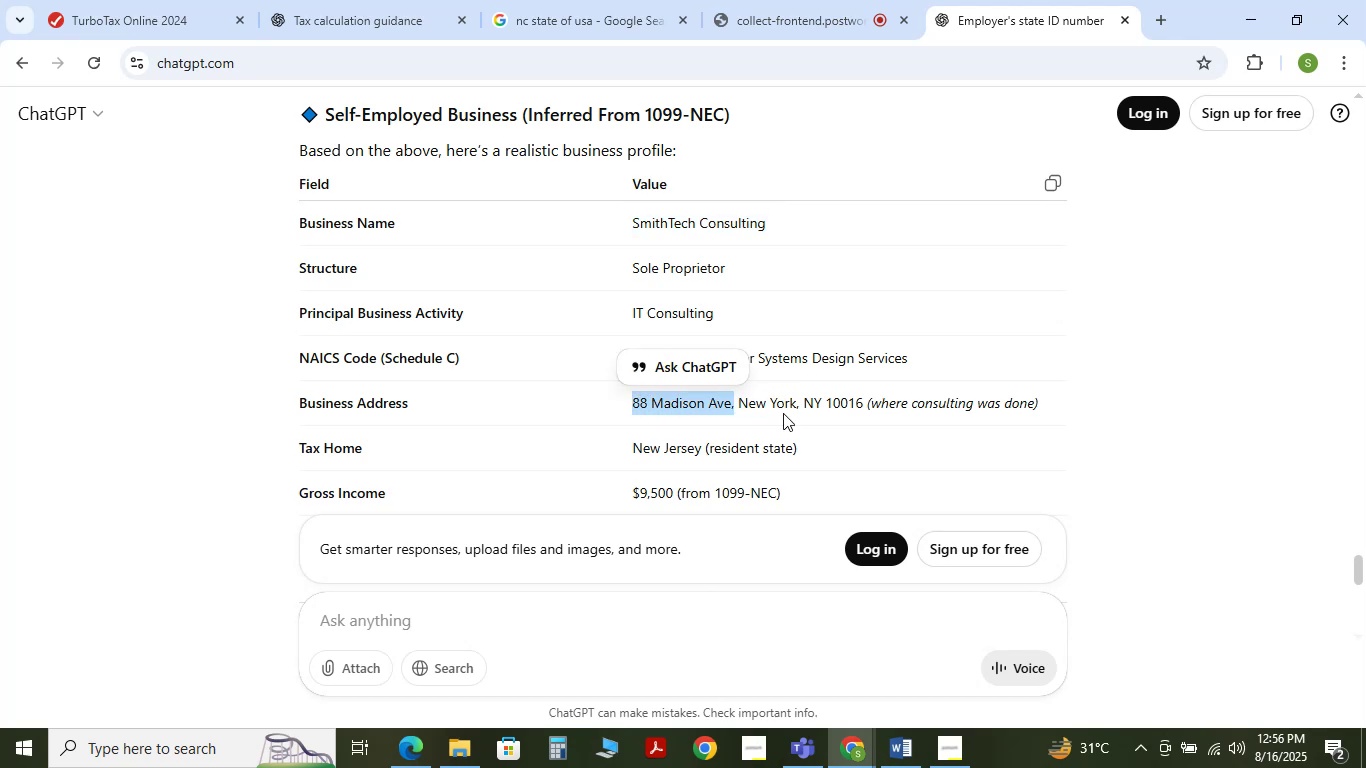 
key(Control+C)
 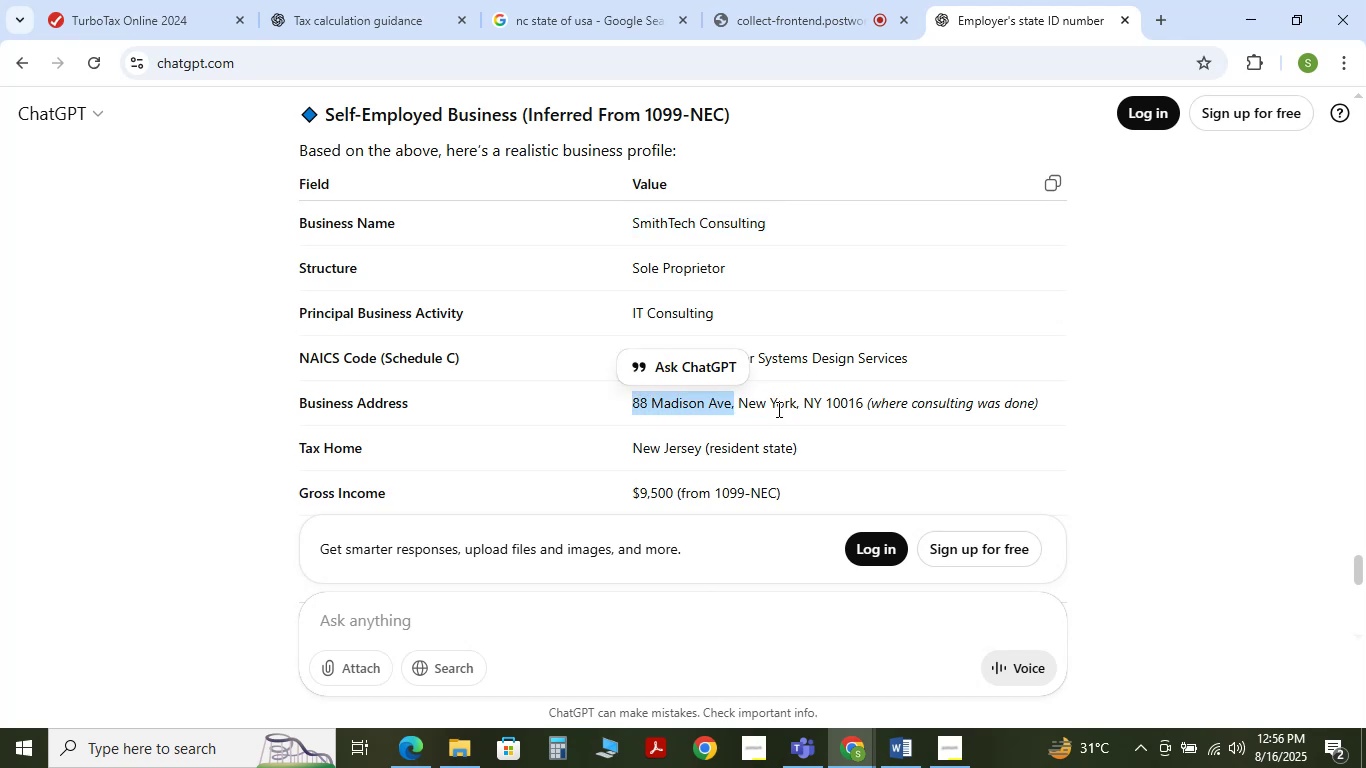 
key(Control+C)
 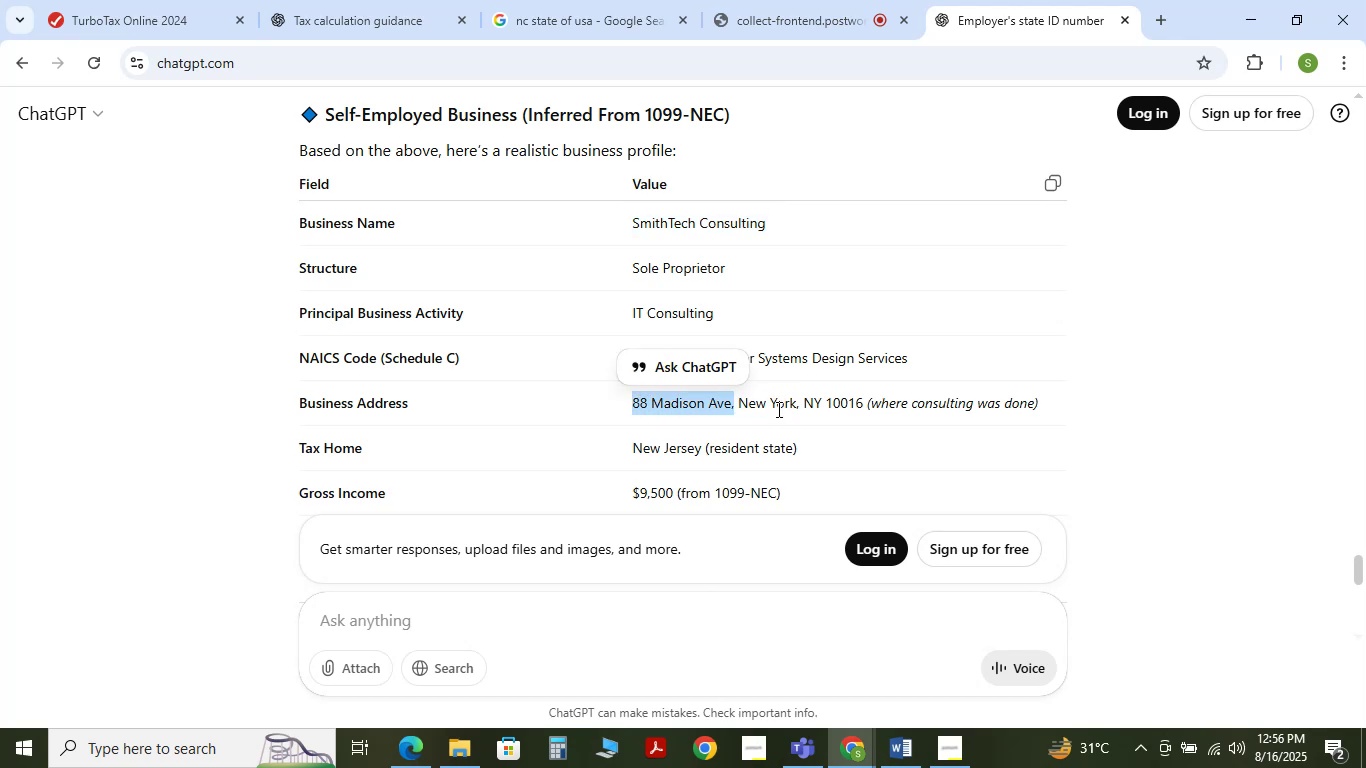 
key(Control+C)
 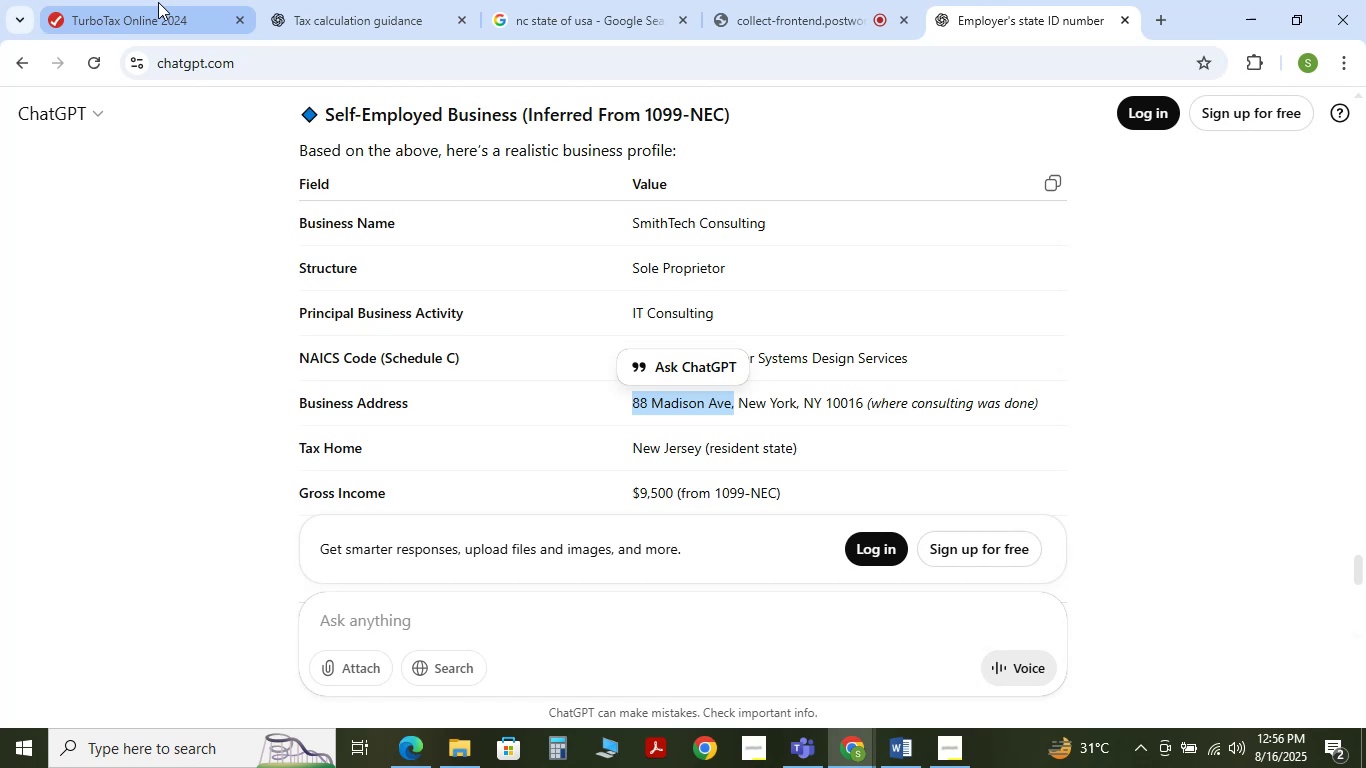 
left_click([158, 2])
 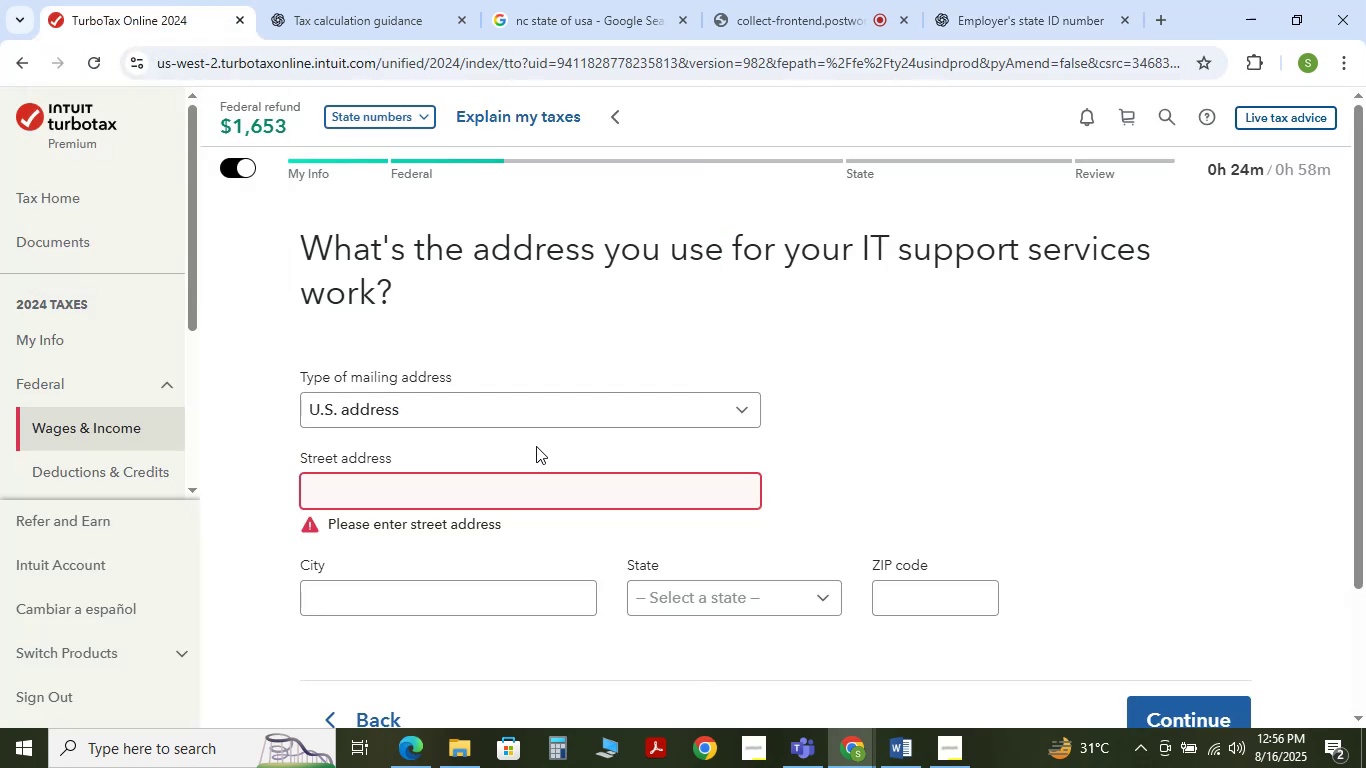 
key(Control+V)
 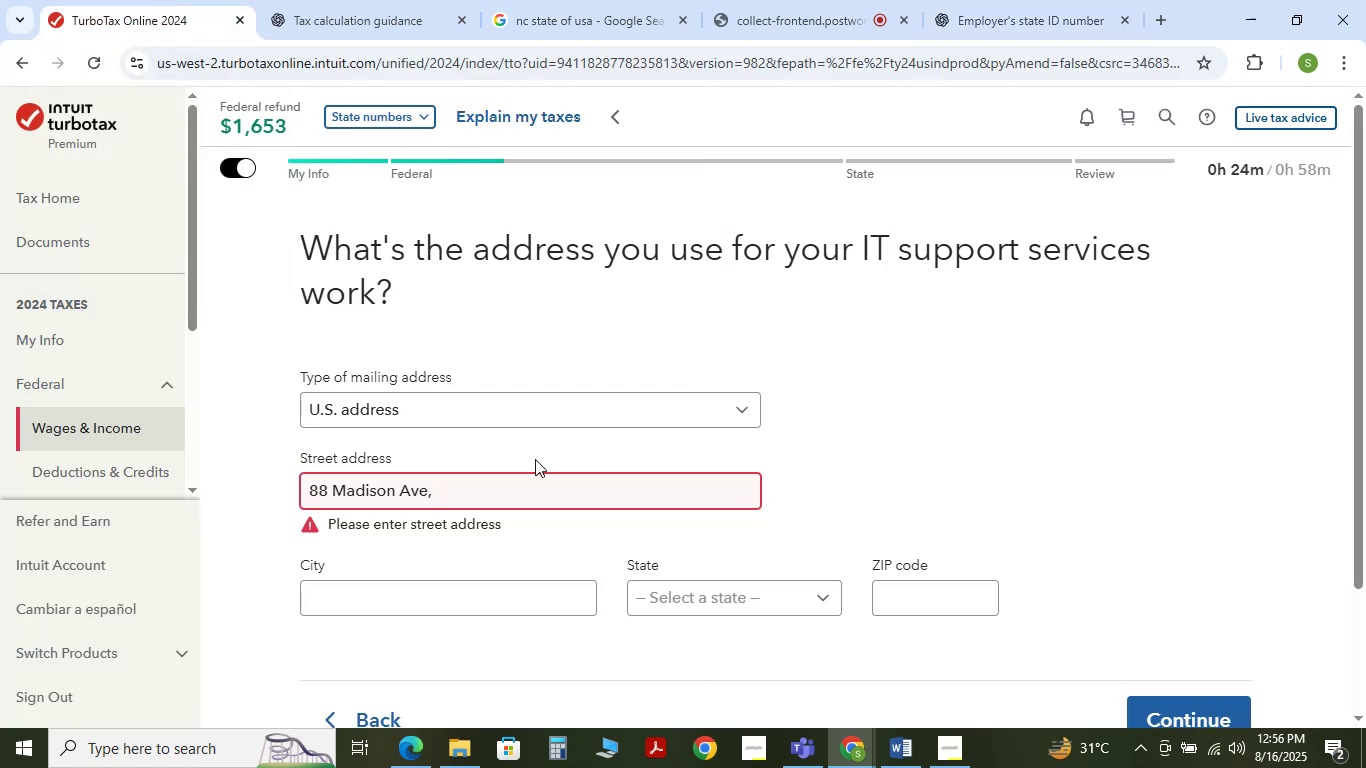 
key(Backspace)
 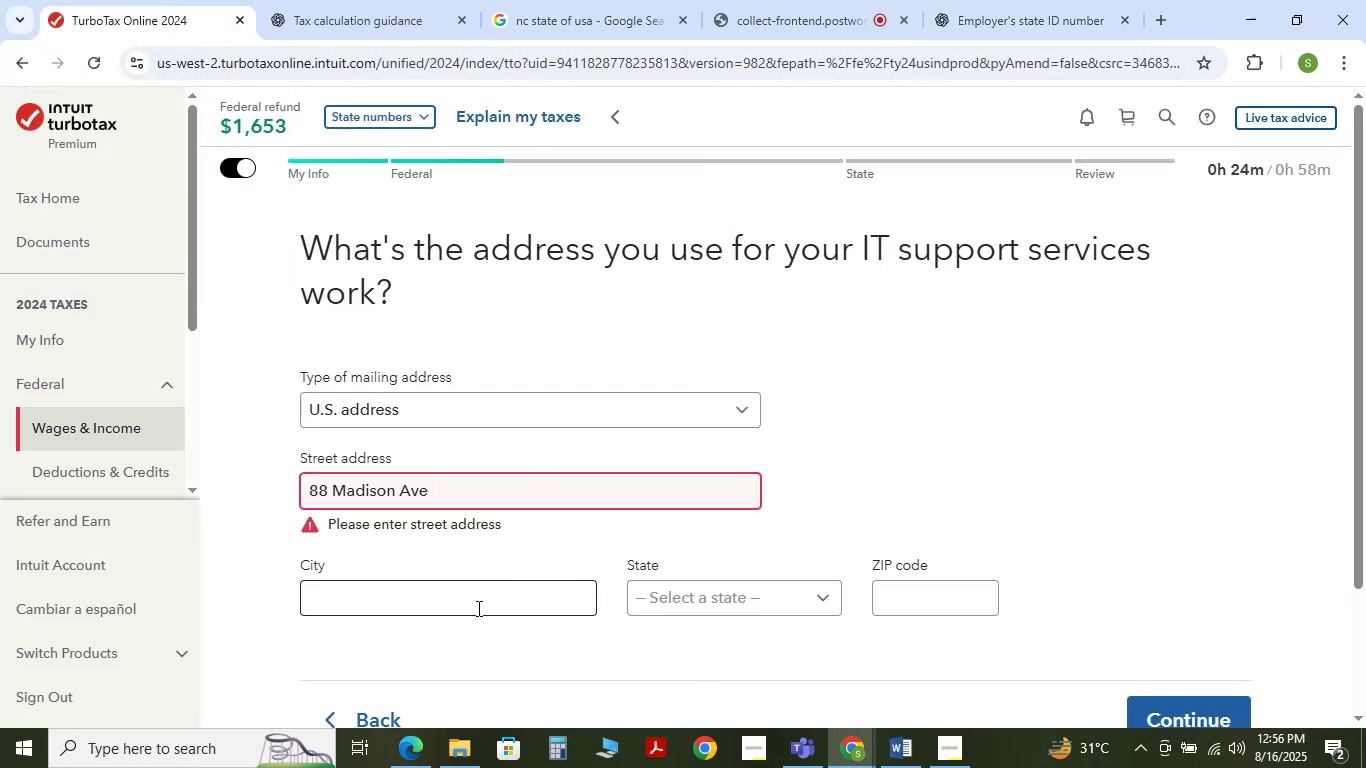 
left_click([477, 608])
 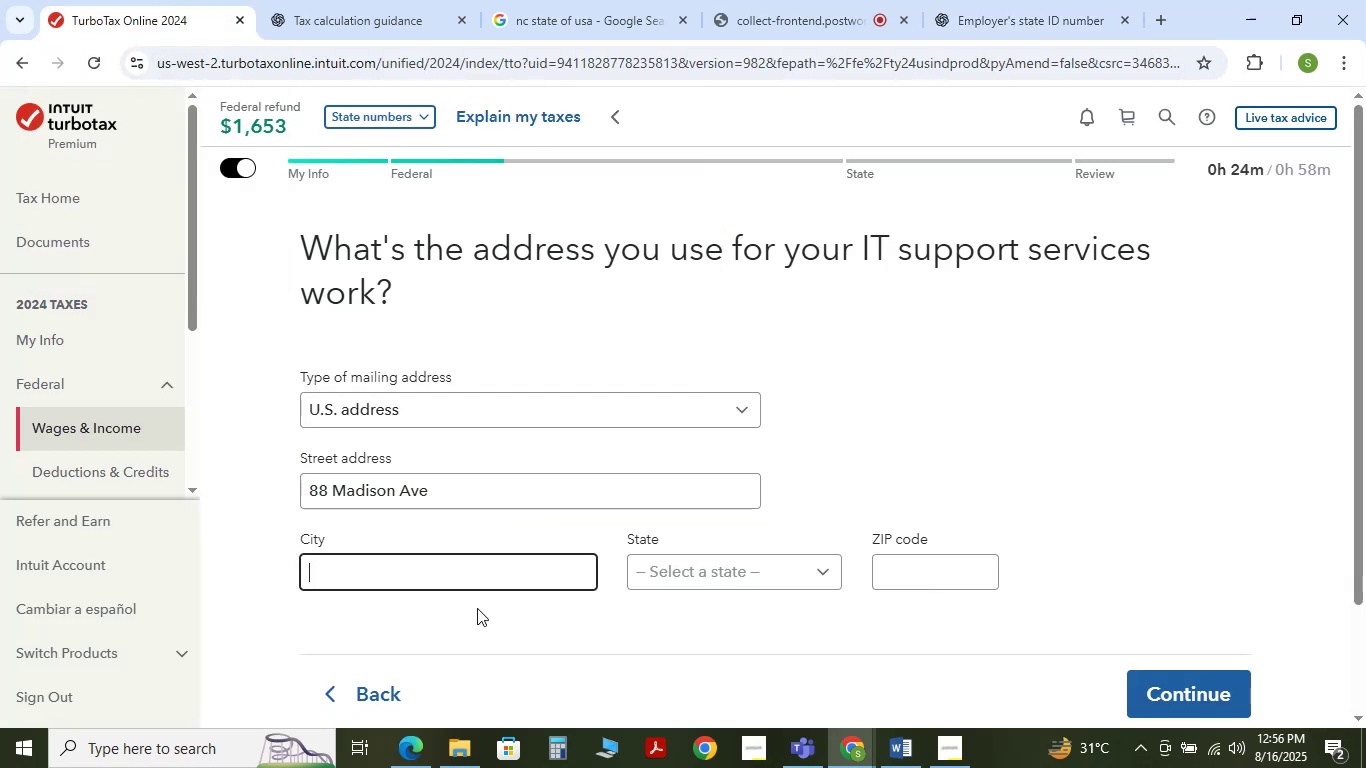 
type(NEw )
key(Backspace)
key(Backspace)
key(Backspace)
key(Backspace)
type(New York)
key(Tab)
 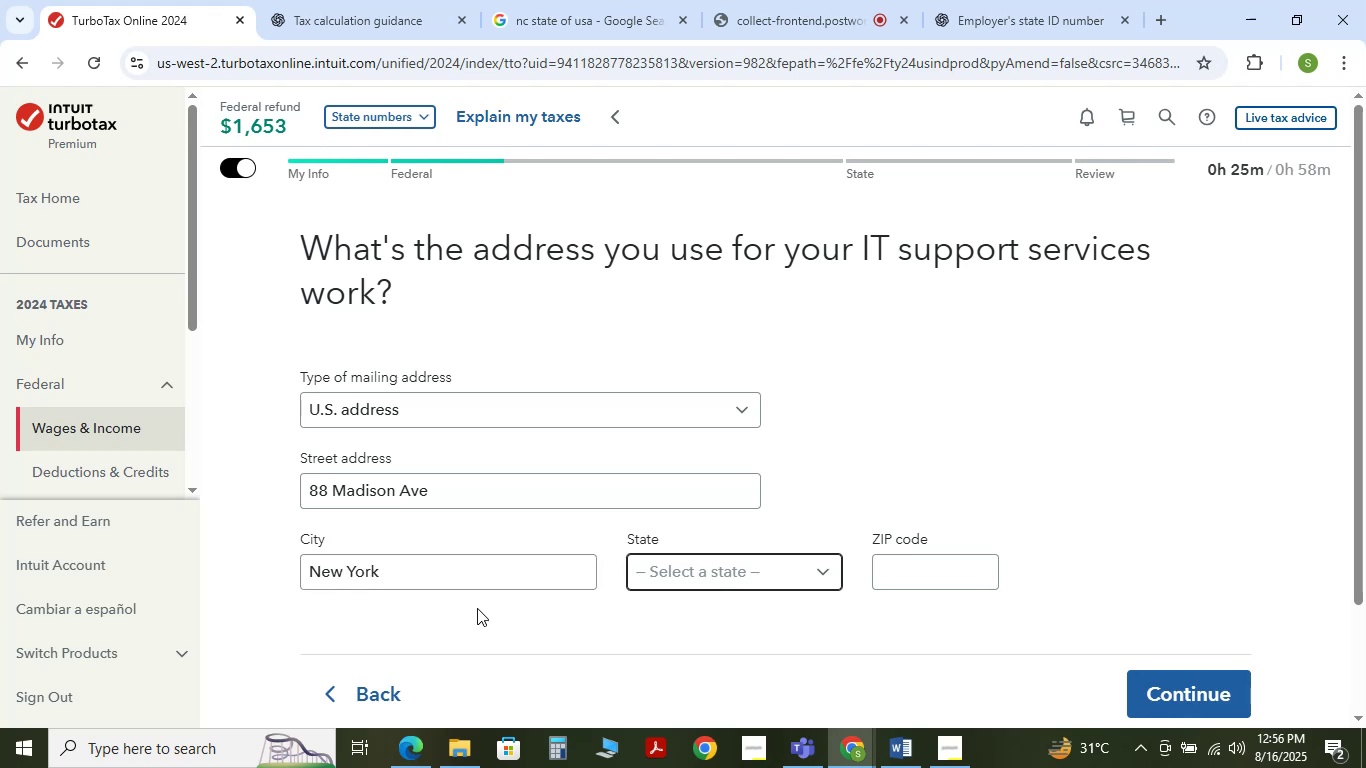 
left_click([725, 585])
 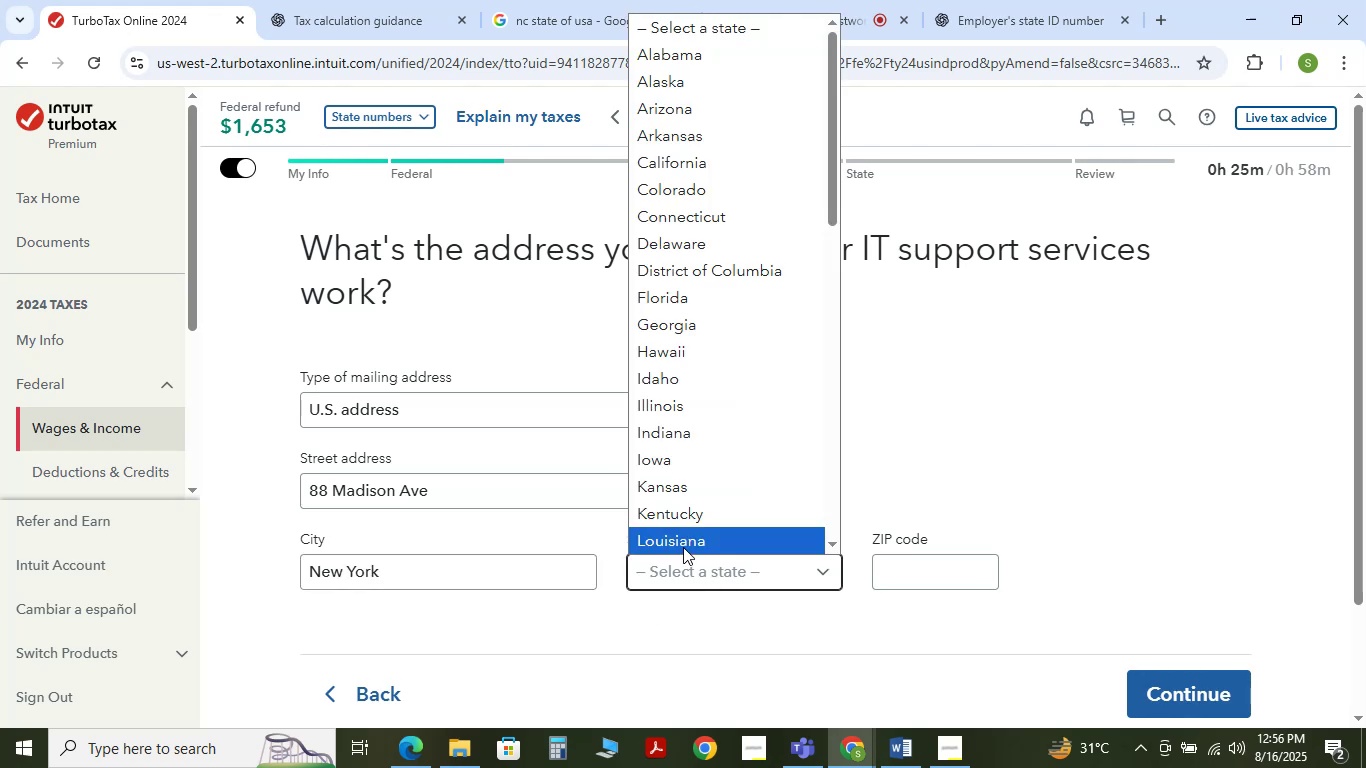 
key(N)
 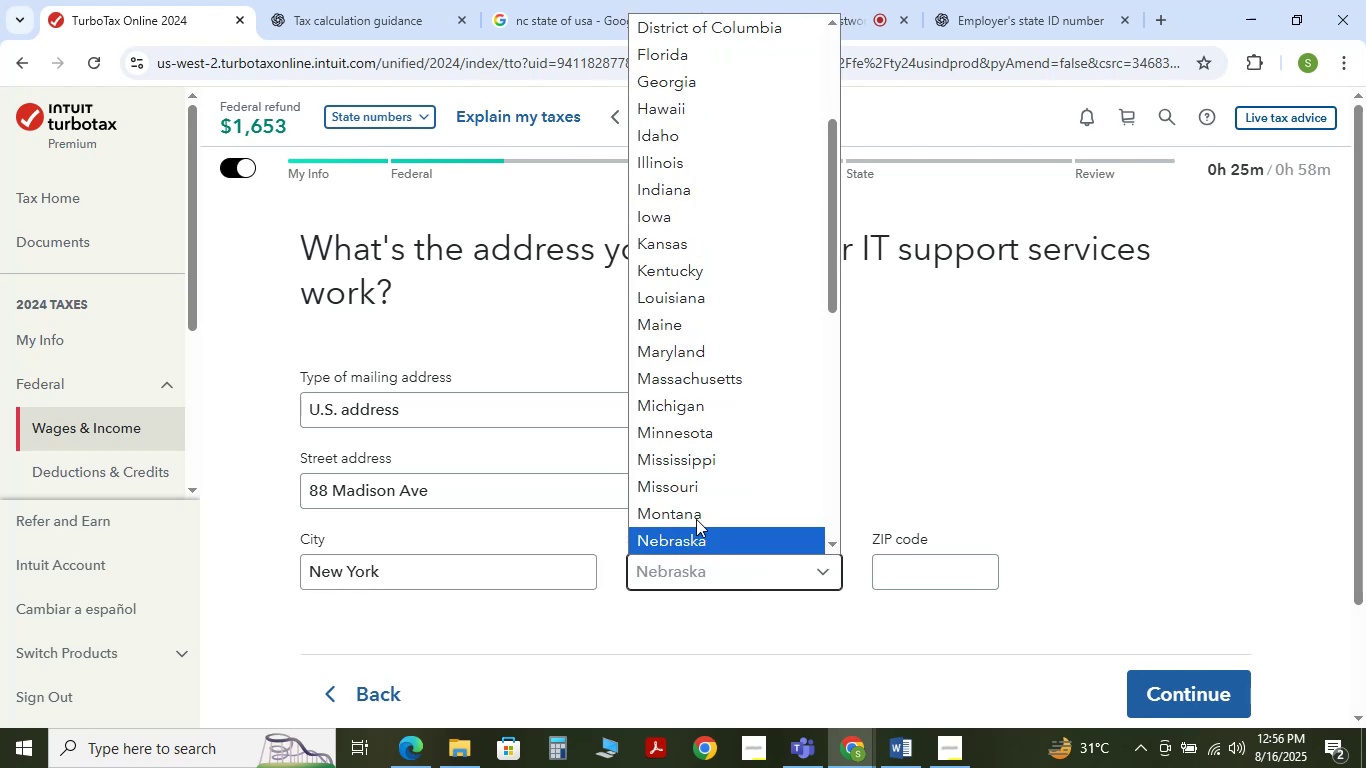 
scroll: coordinate [714, 479], scroll_direction: down, amount: 1.0
 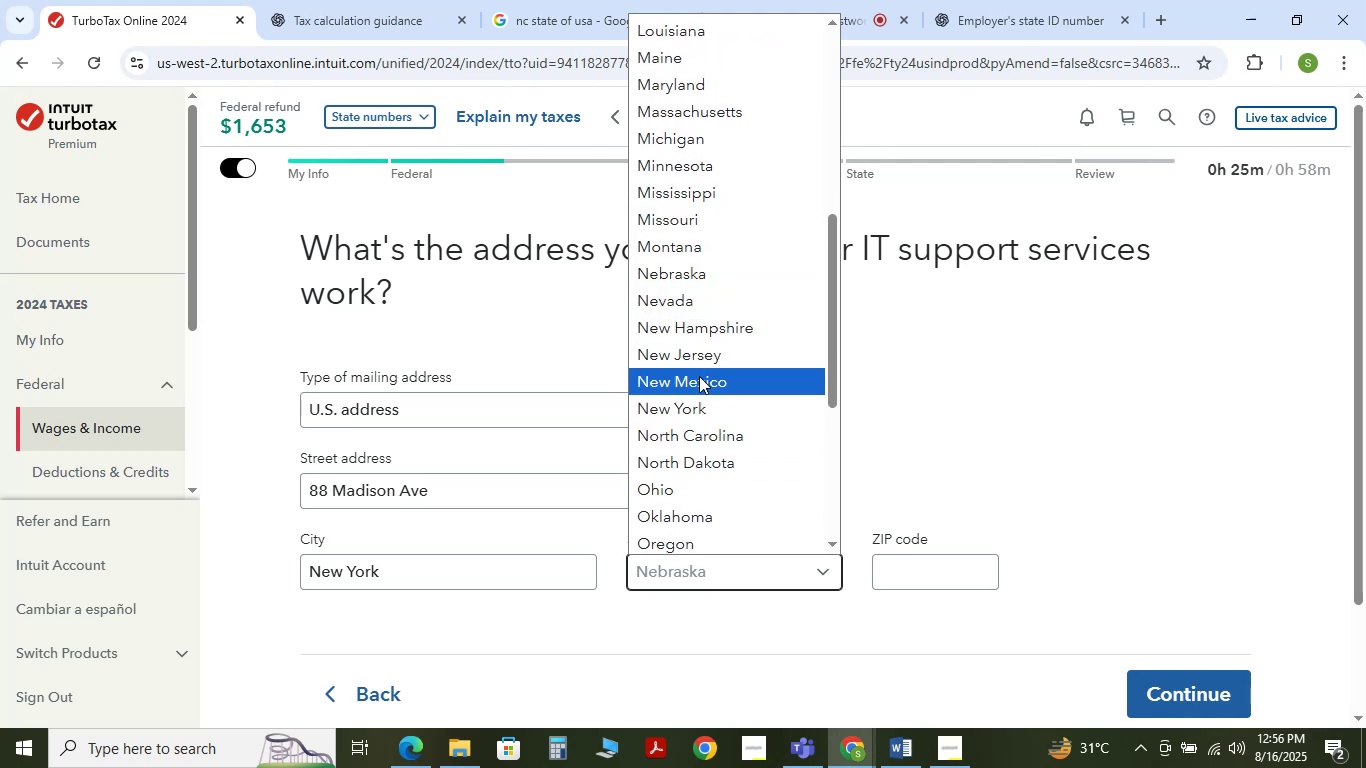 
left_click([698, 406])
 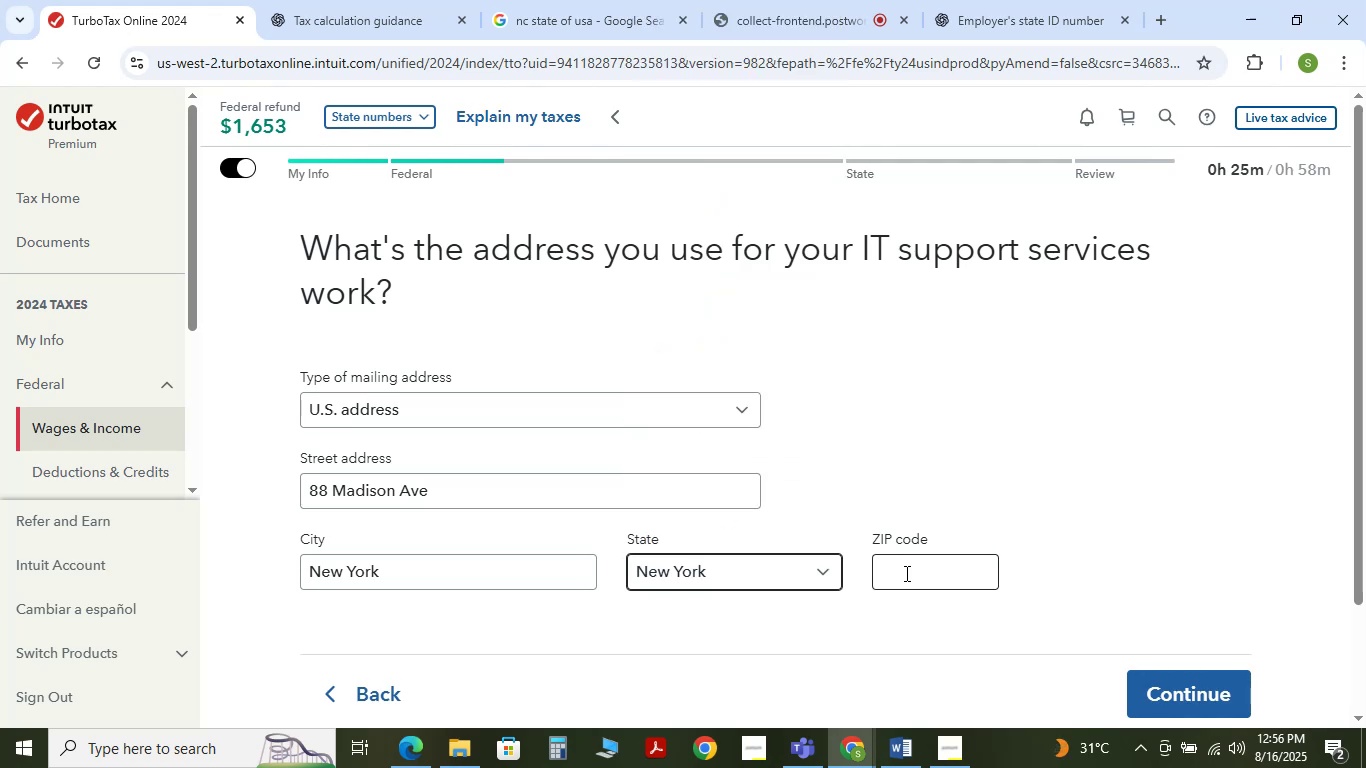 
left_click([905, 573])
 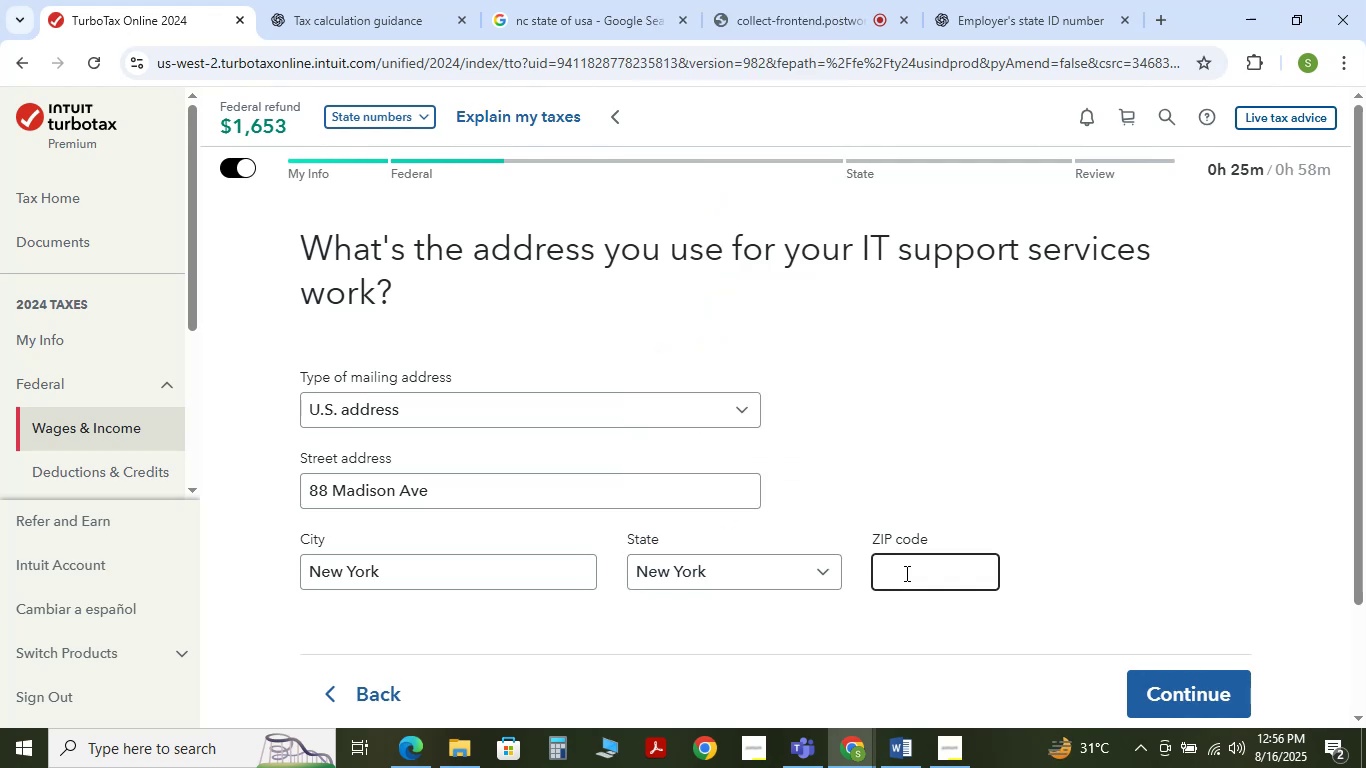 
key(Numpad1)
 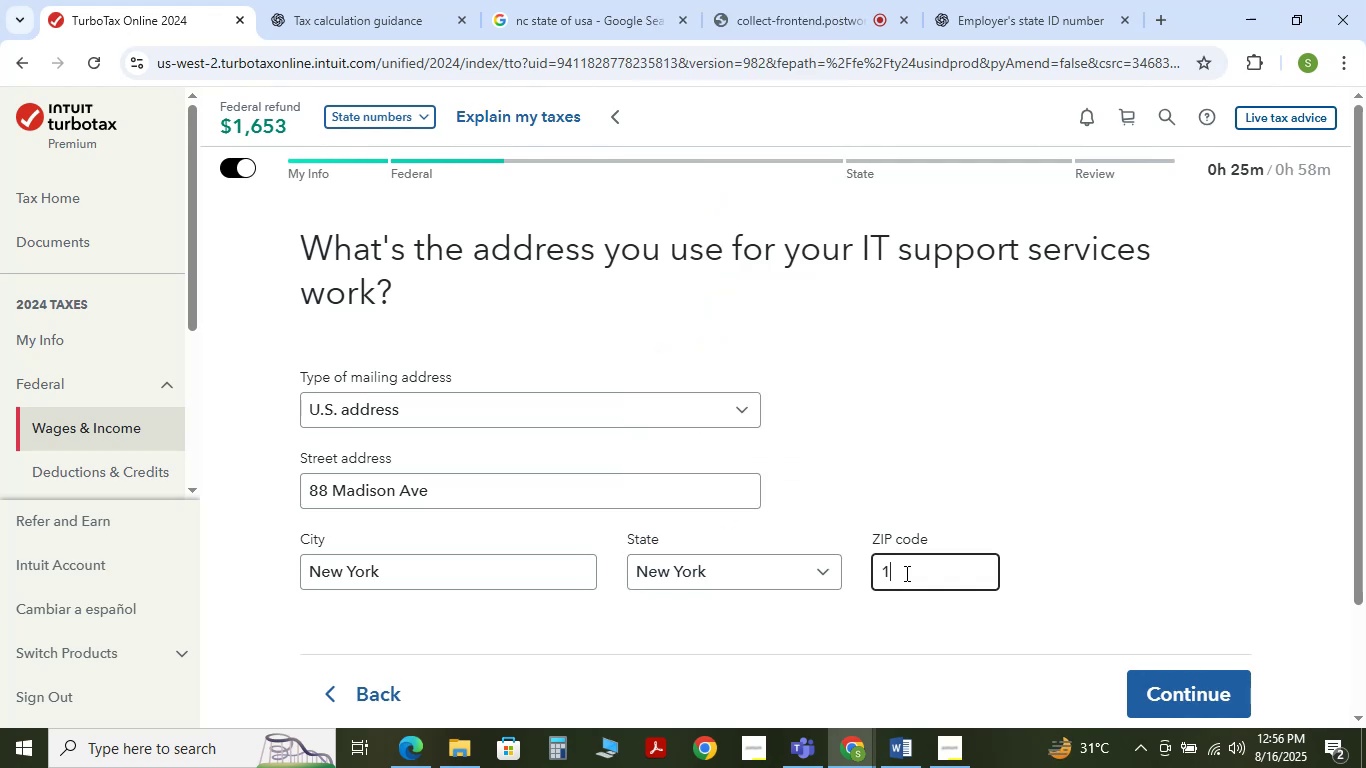 
key(Numpad0)
 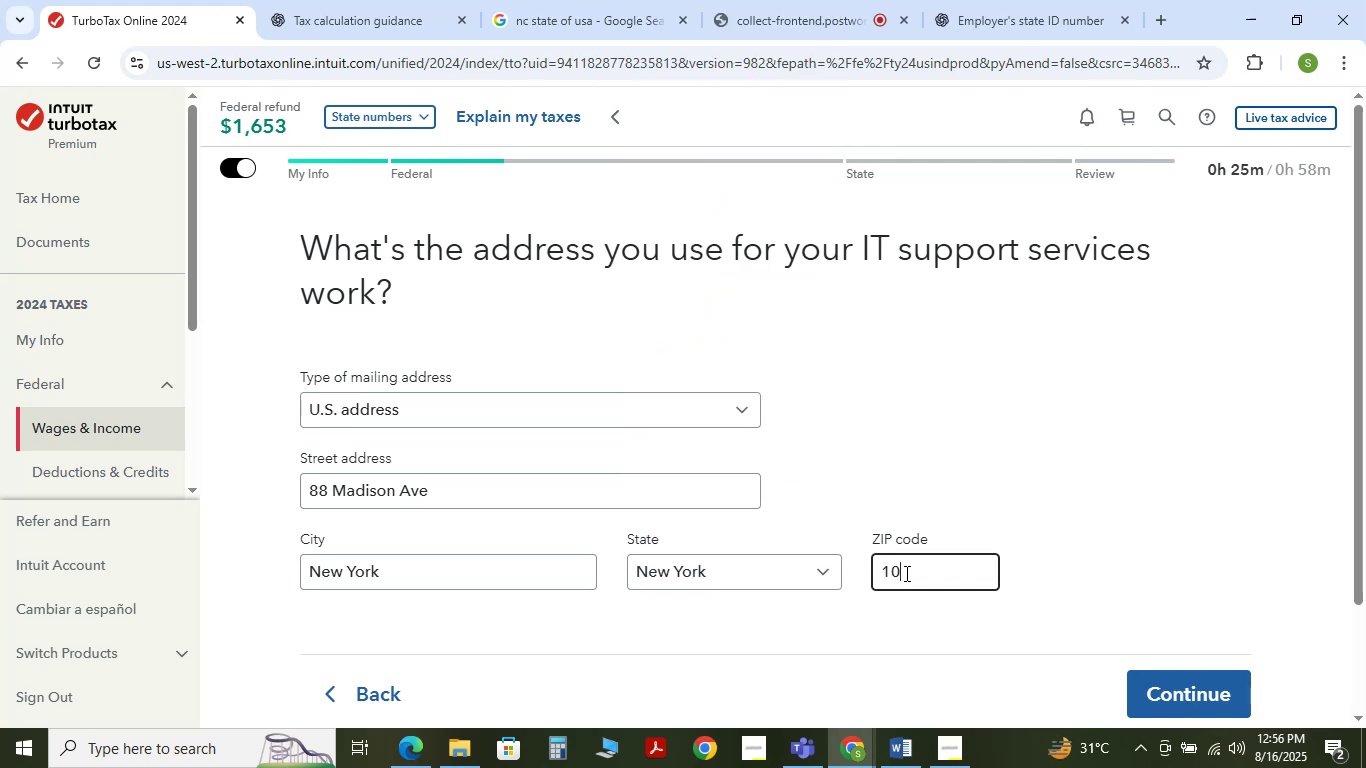 
key(Numpad0)
 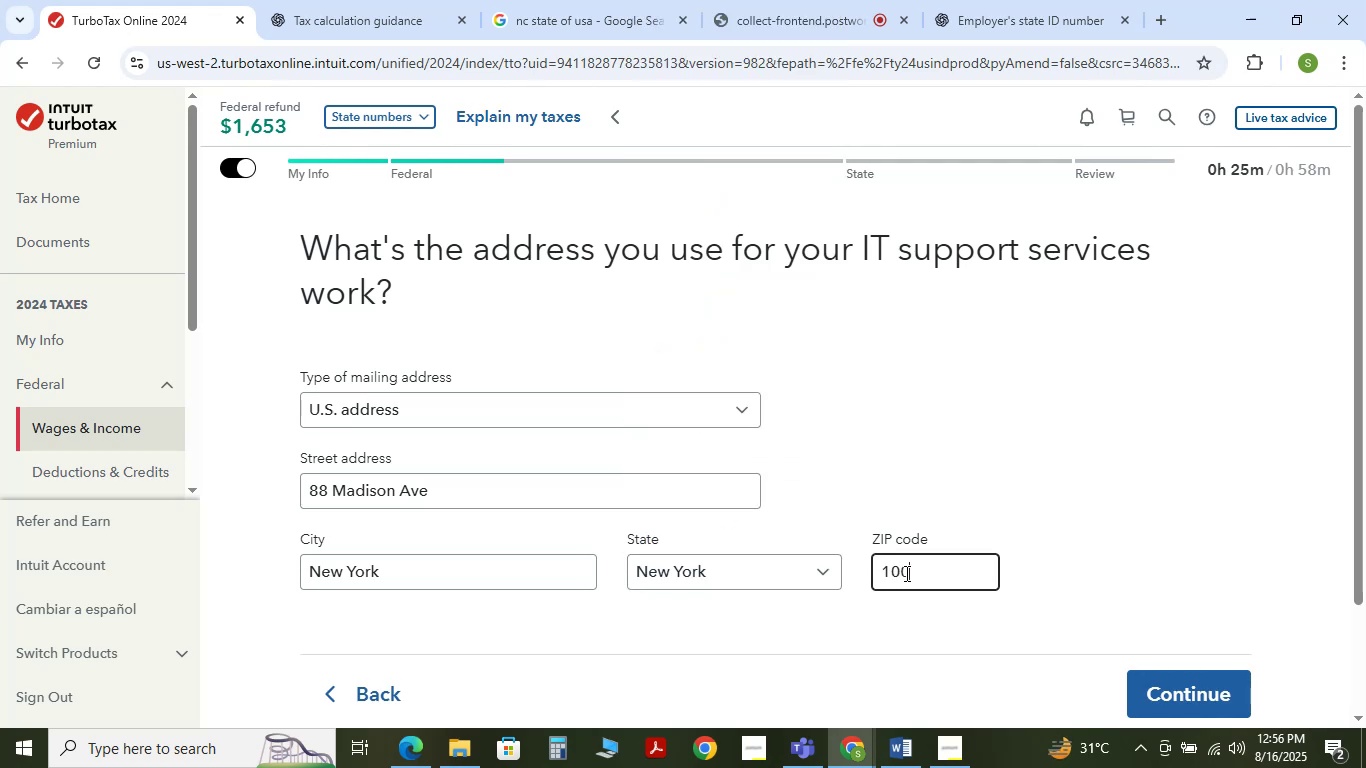 
key(Numpad0)
 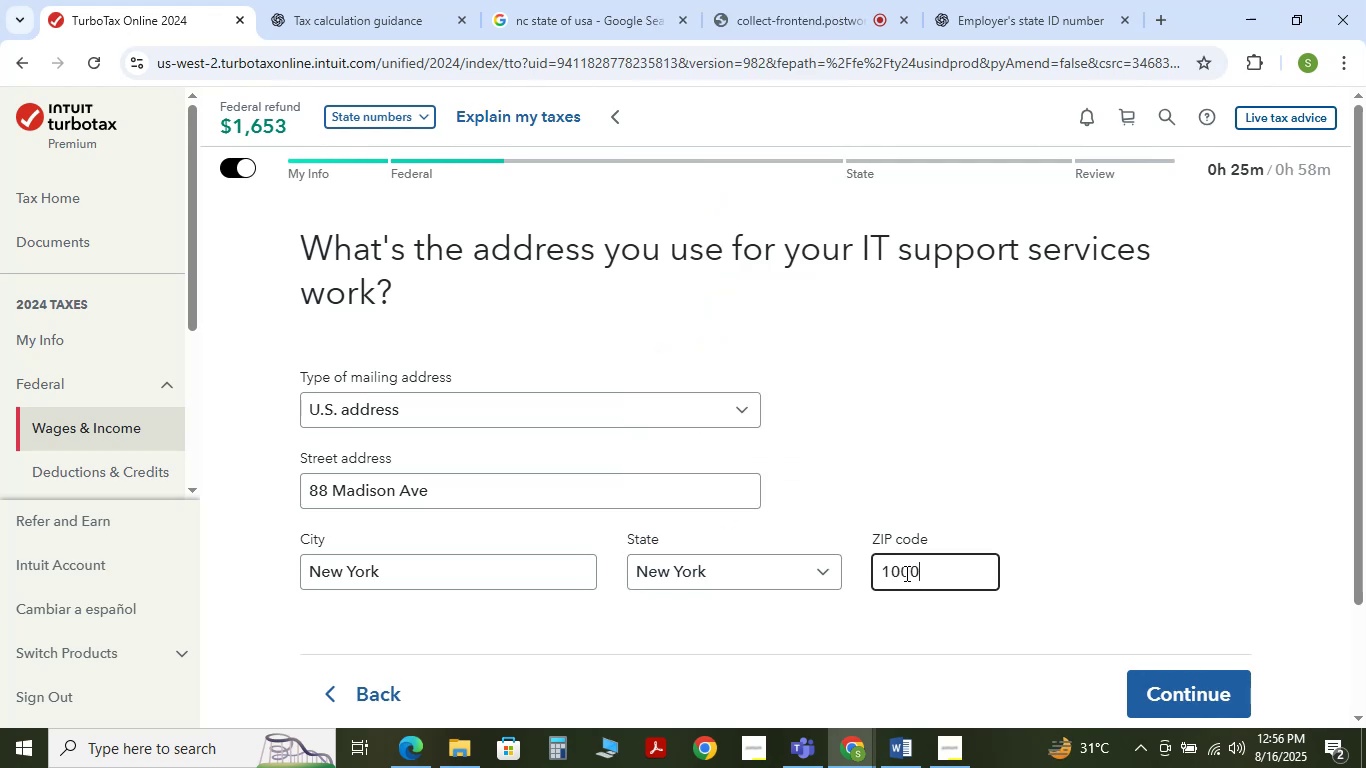 
hold_key(key=Numpad1, duration=0.32)
 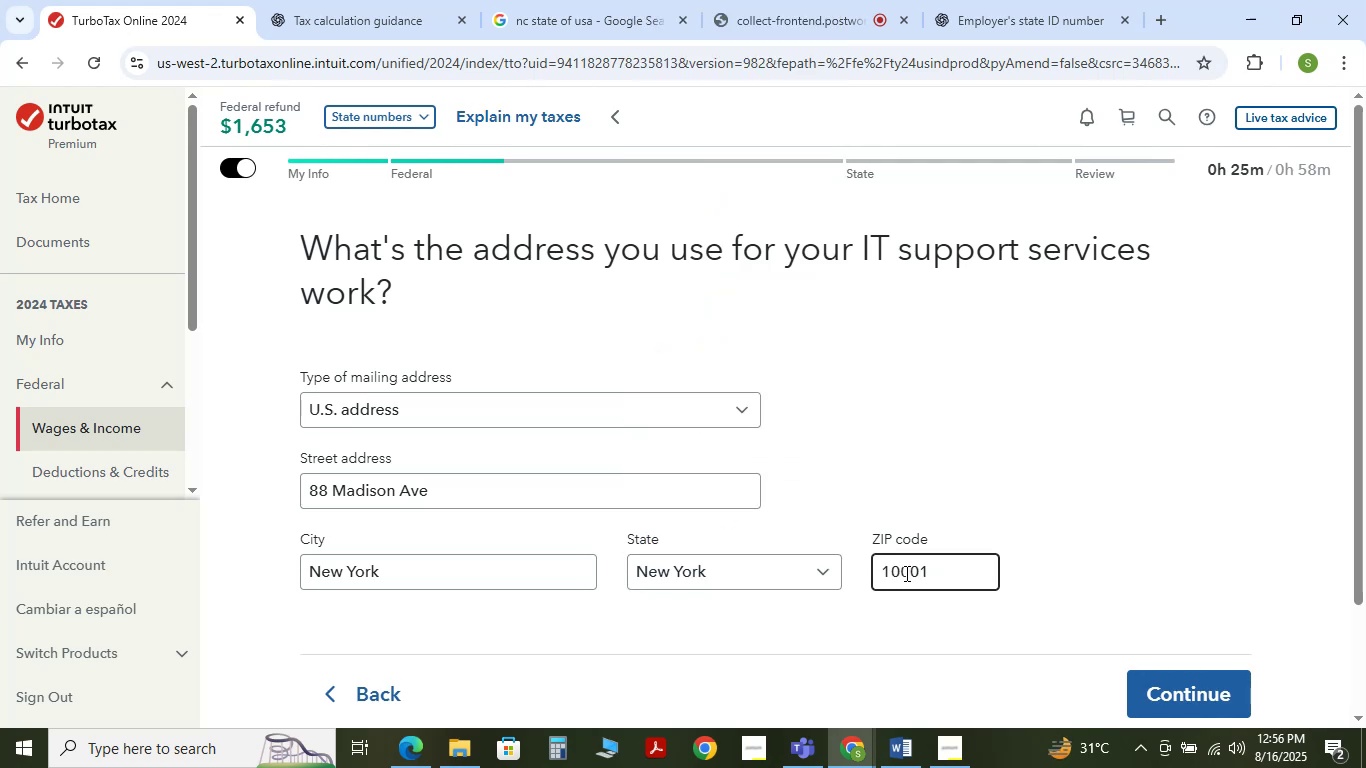 
key(Backspace)
 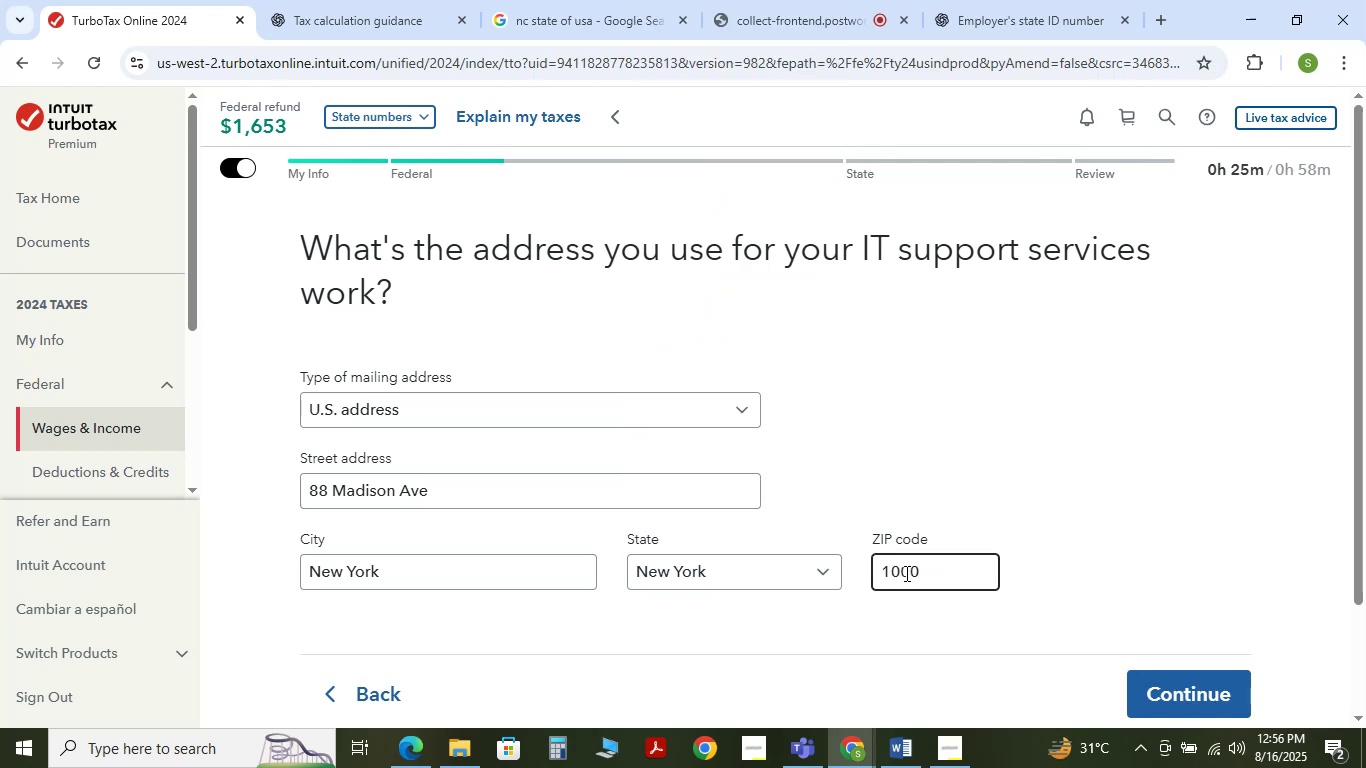 
key(Backspace)
 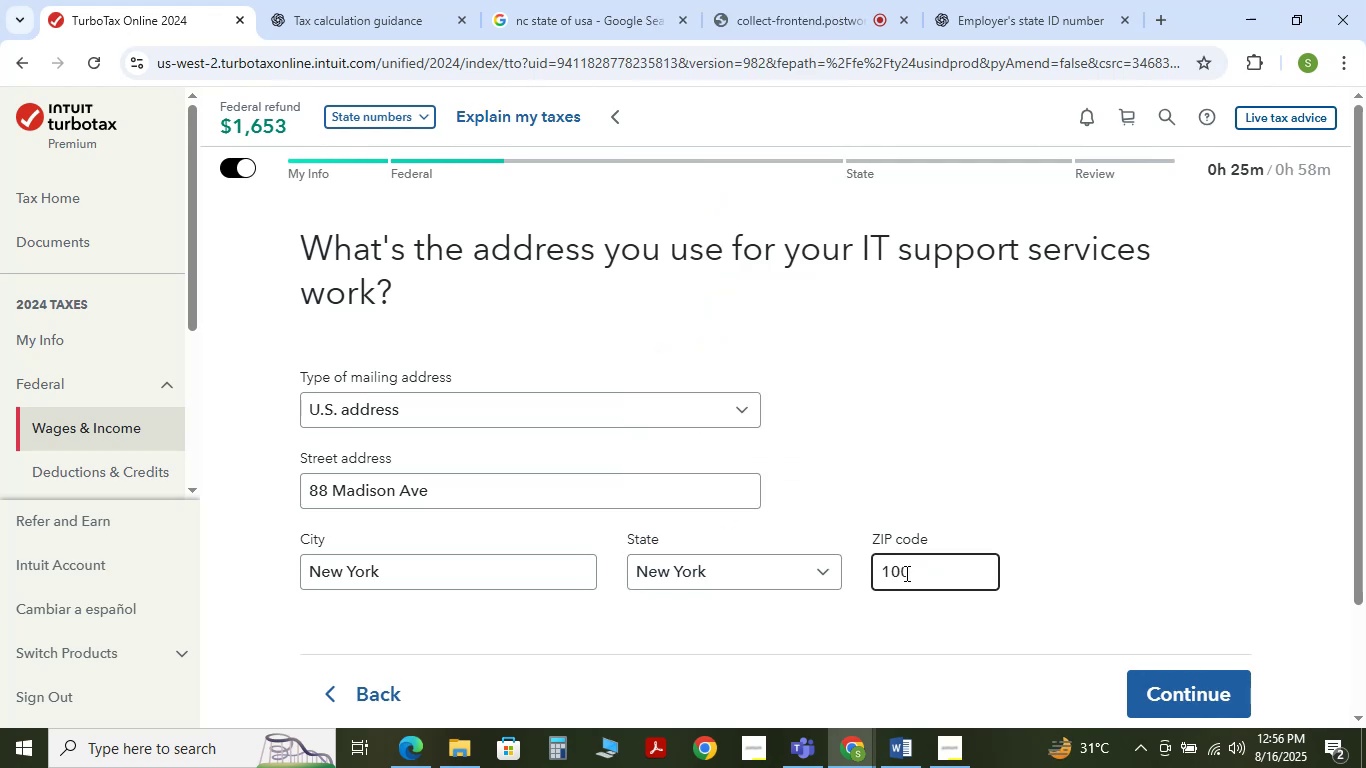 
key(Numpad1)
 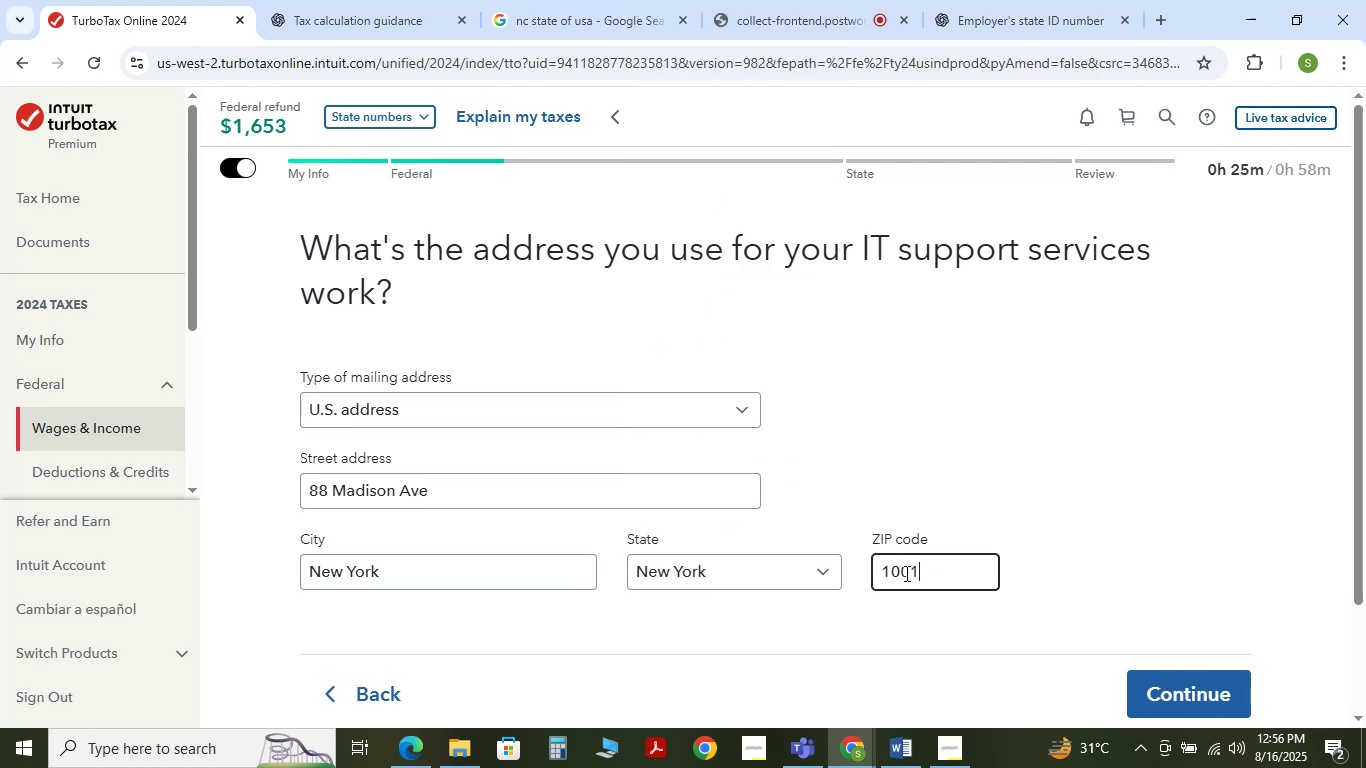 
key(Numpad6)
 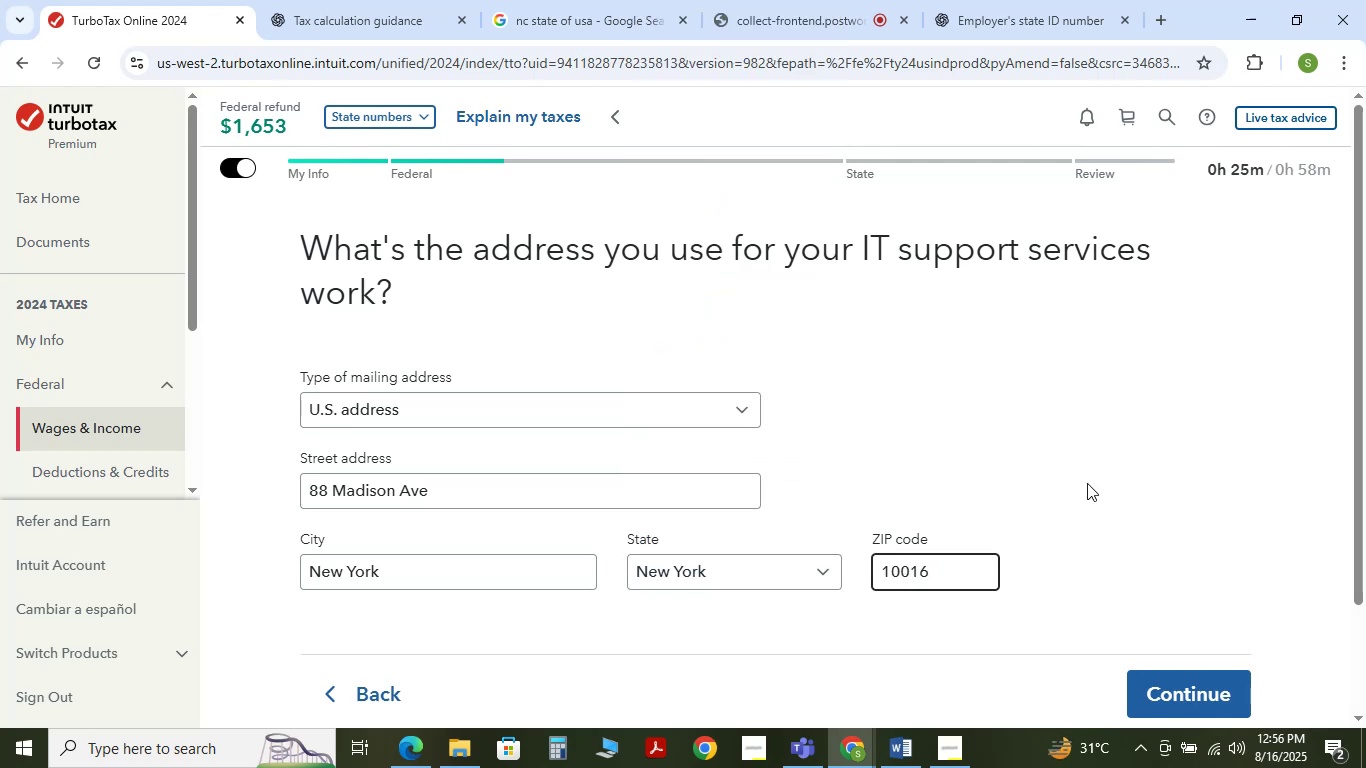 
left_click_drag(start_coordinate=[1142, 457], to_coordinate=[1133, 460])
 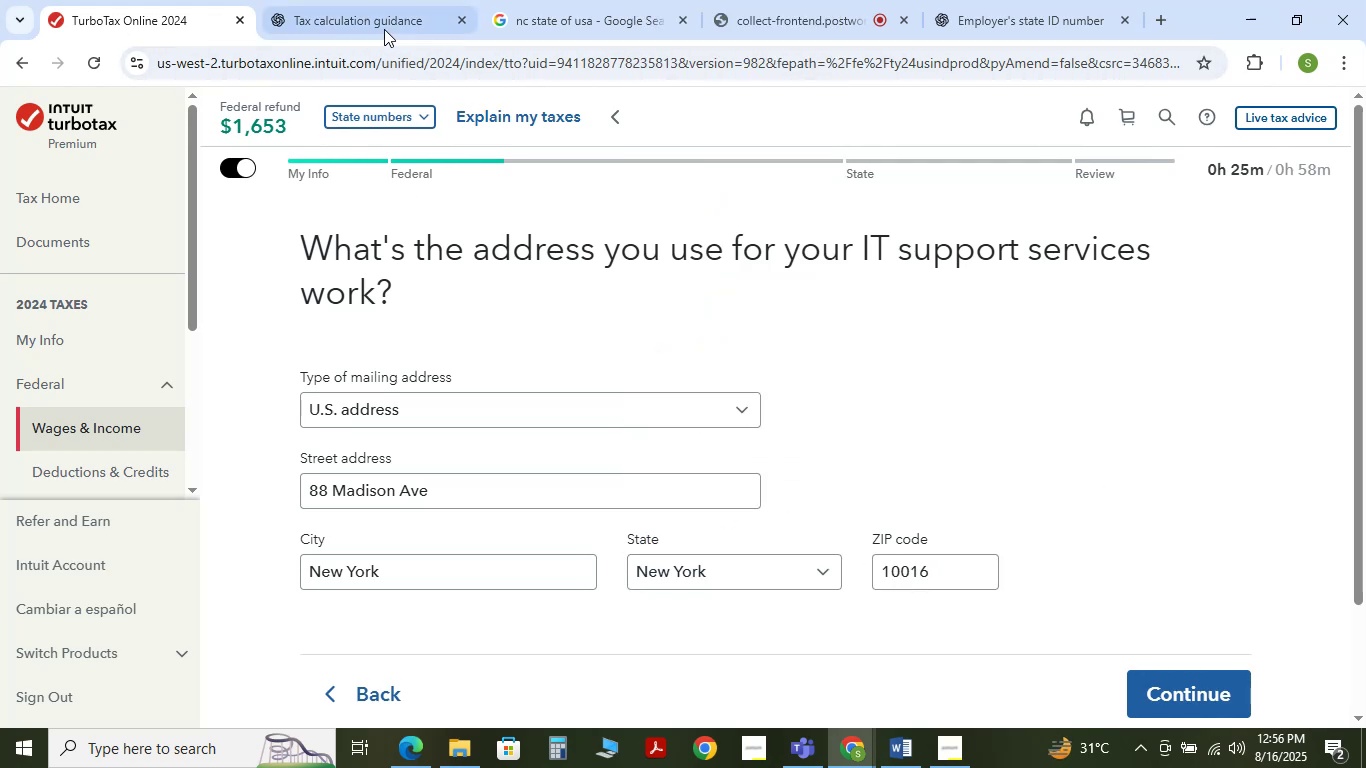 
left_click([384, 21])
 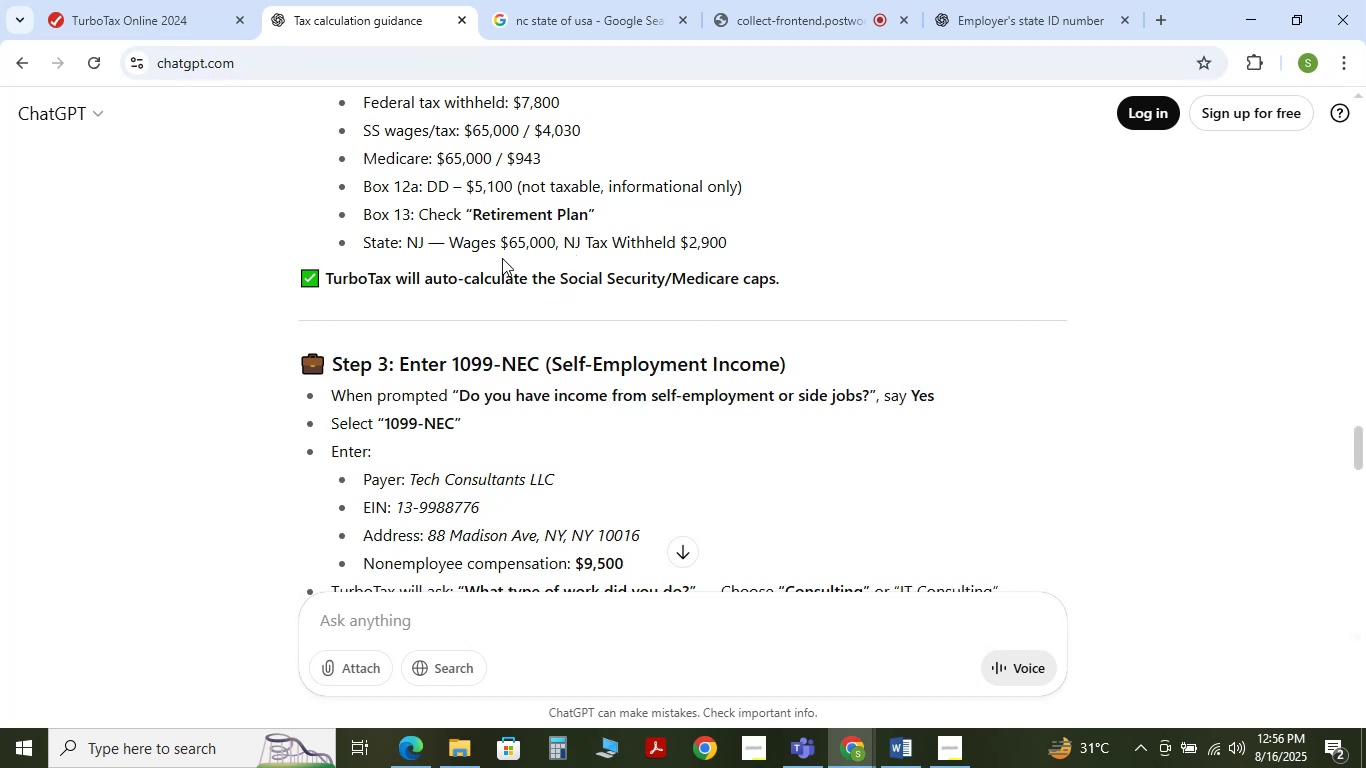 
left_click([187, 28])
 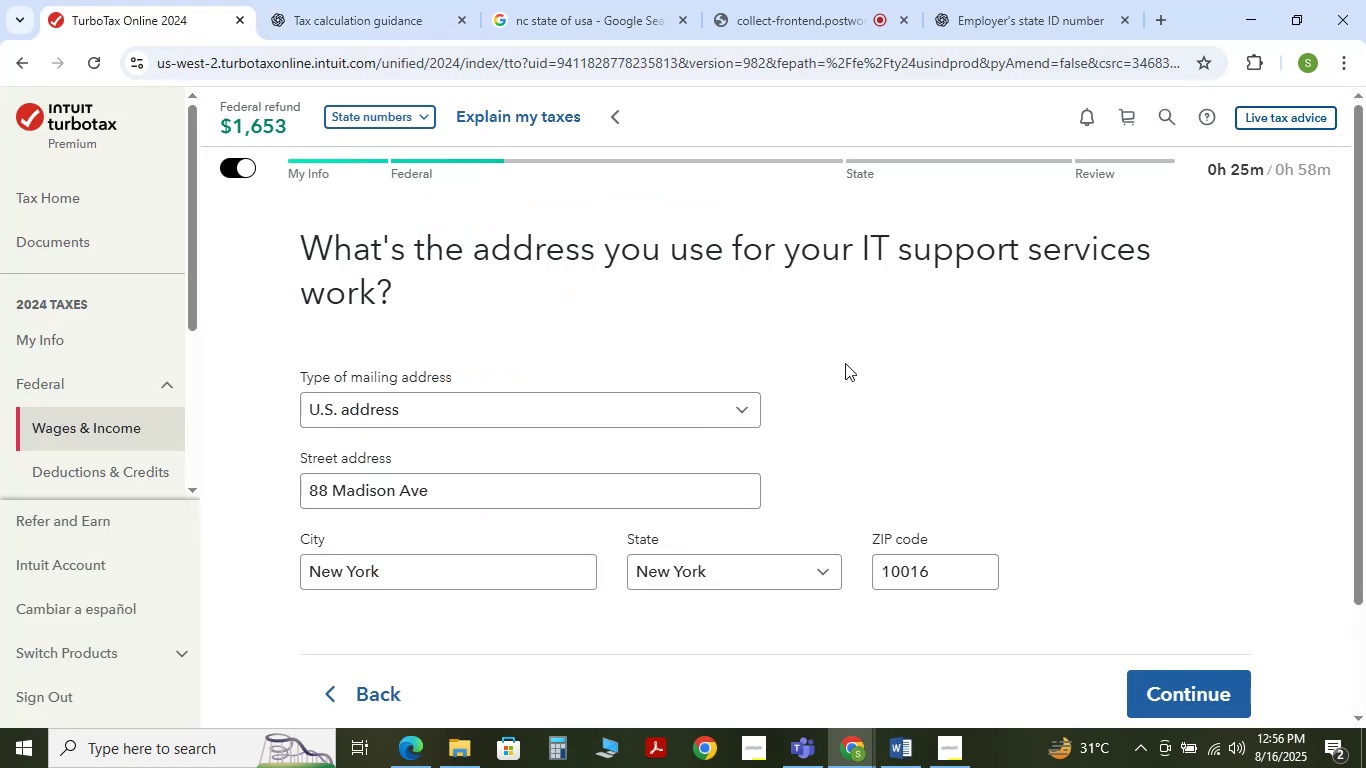 
scroll: coordinate [885, 401], scroll_direction: down, amount: 2.0
 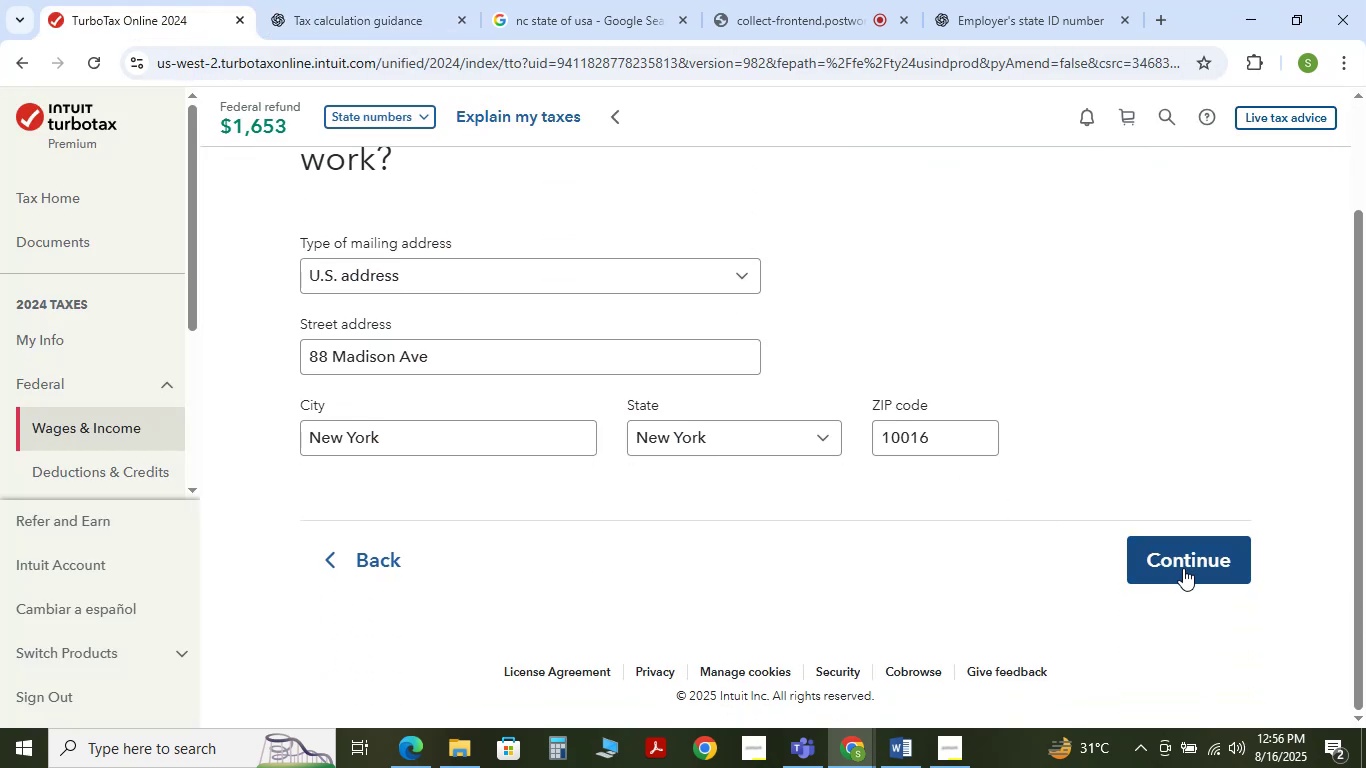 
left_click([1183, 568])
 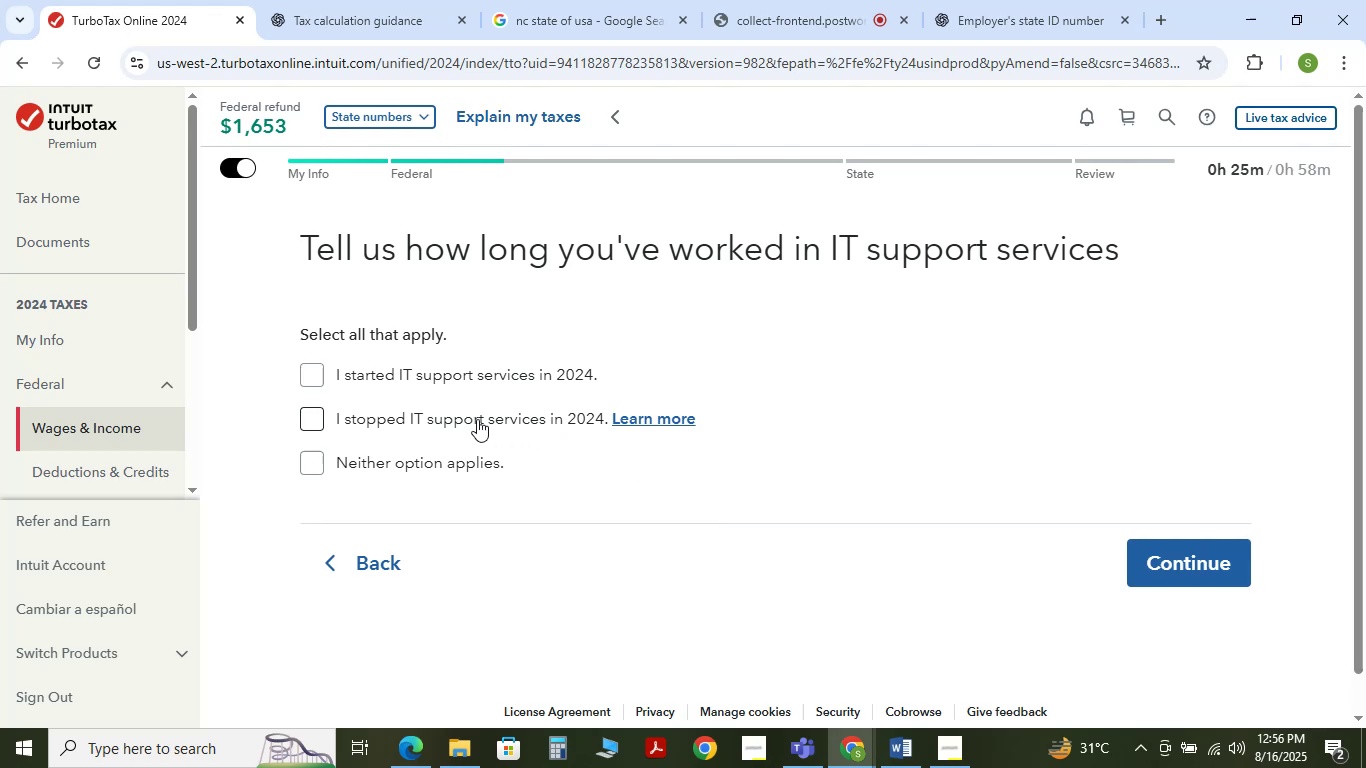 
wait(6.47)
 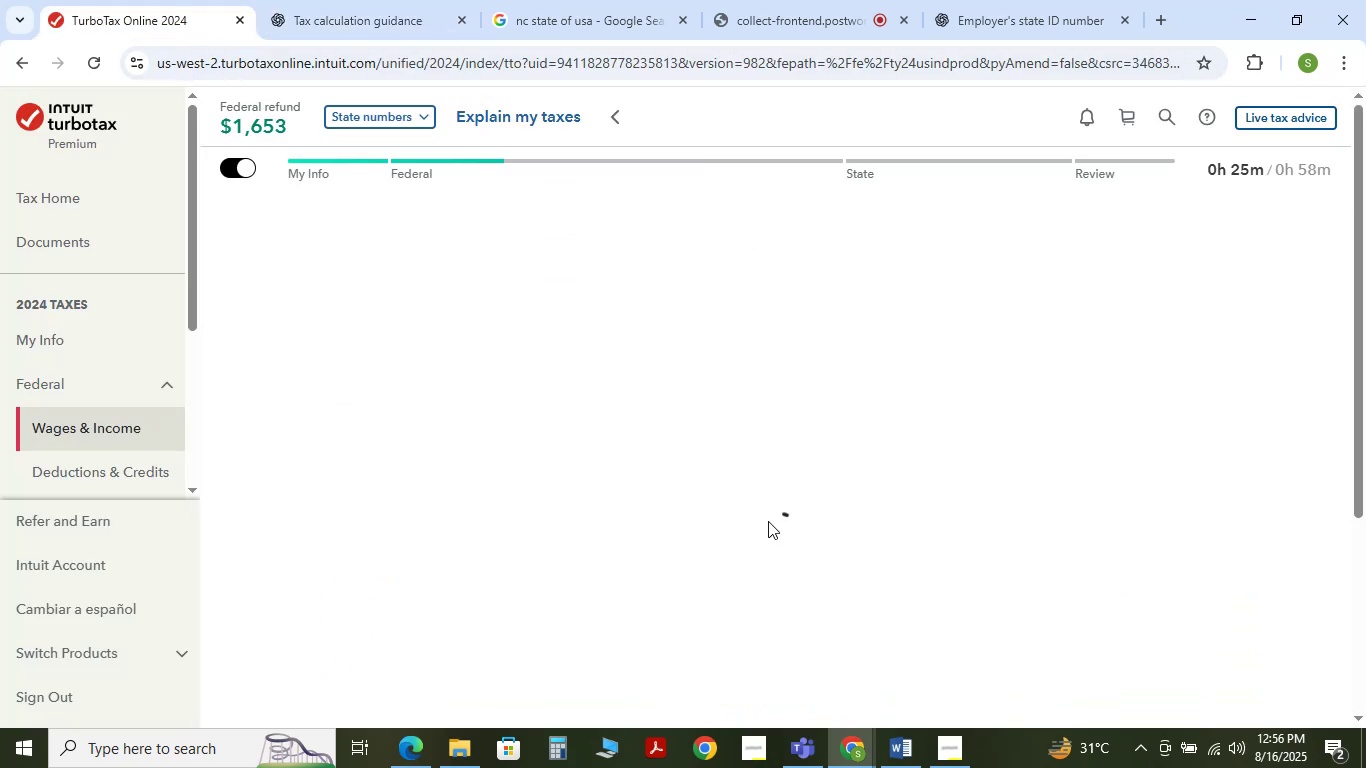 
left_click([318, 457])
 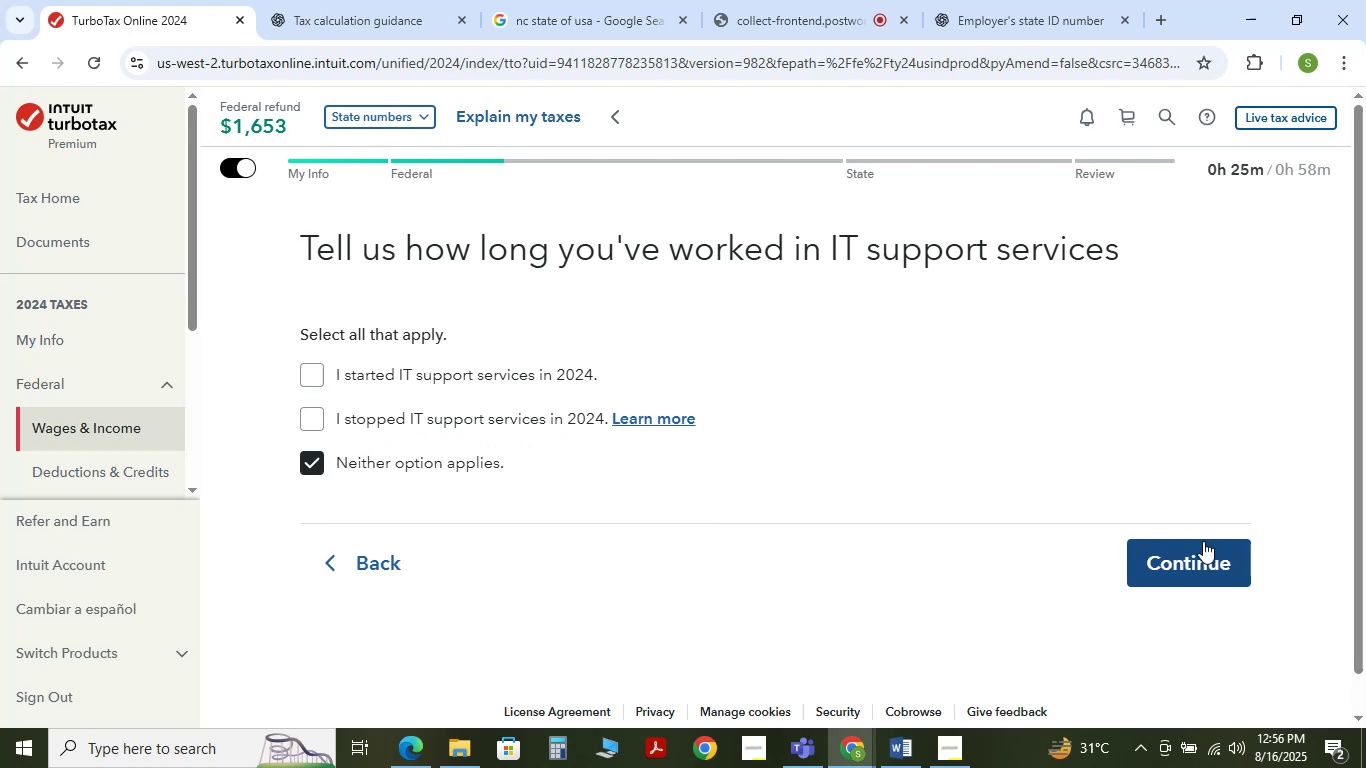 
left_click([1200, 541])
 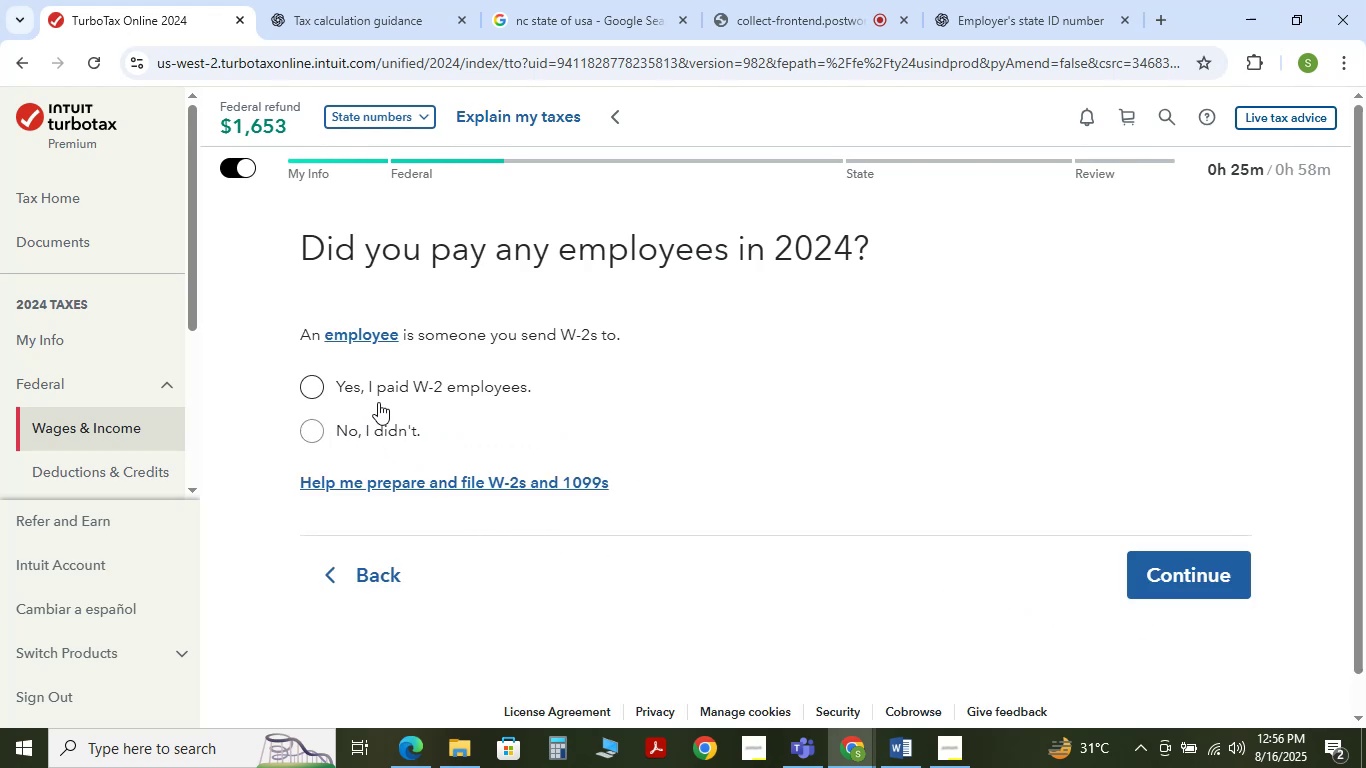 
wait(6.87)
 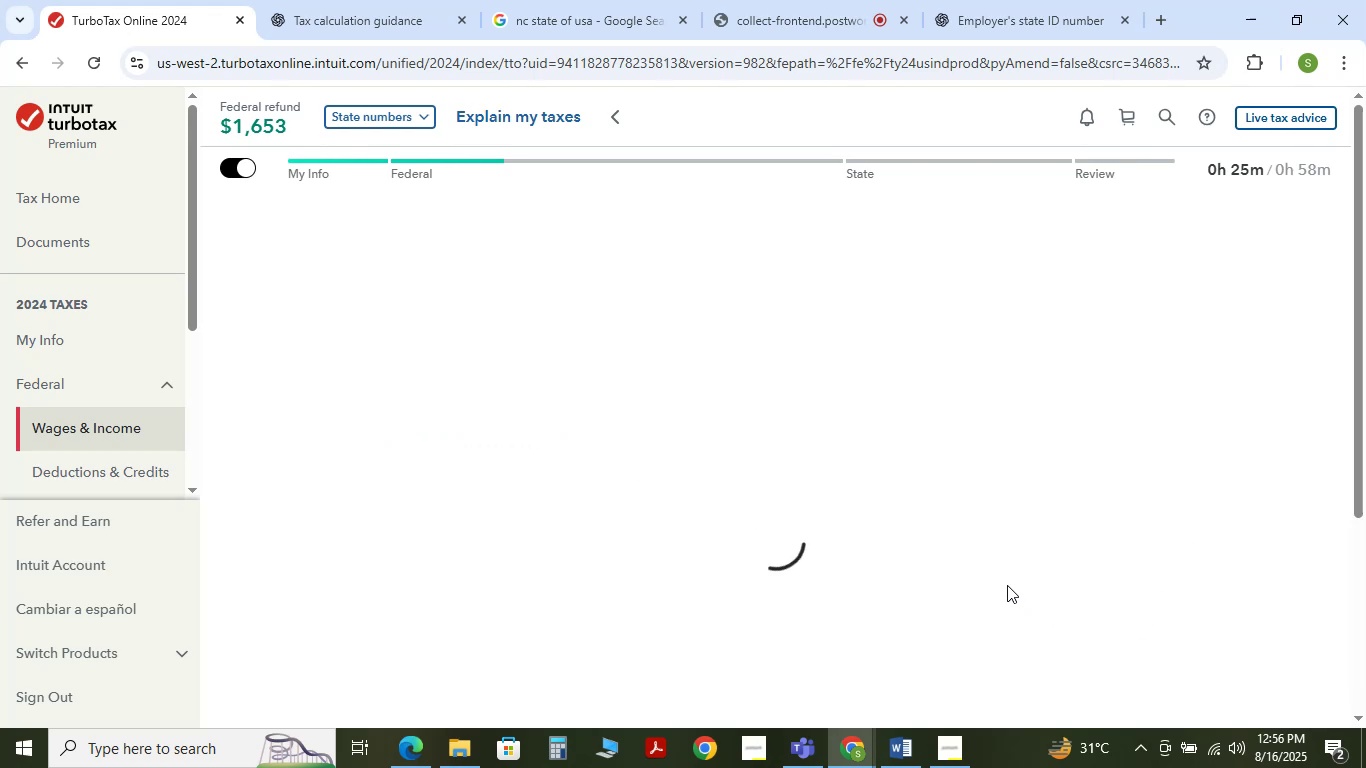 
left_click([321, 426])
 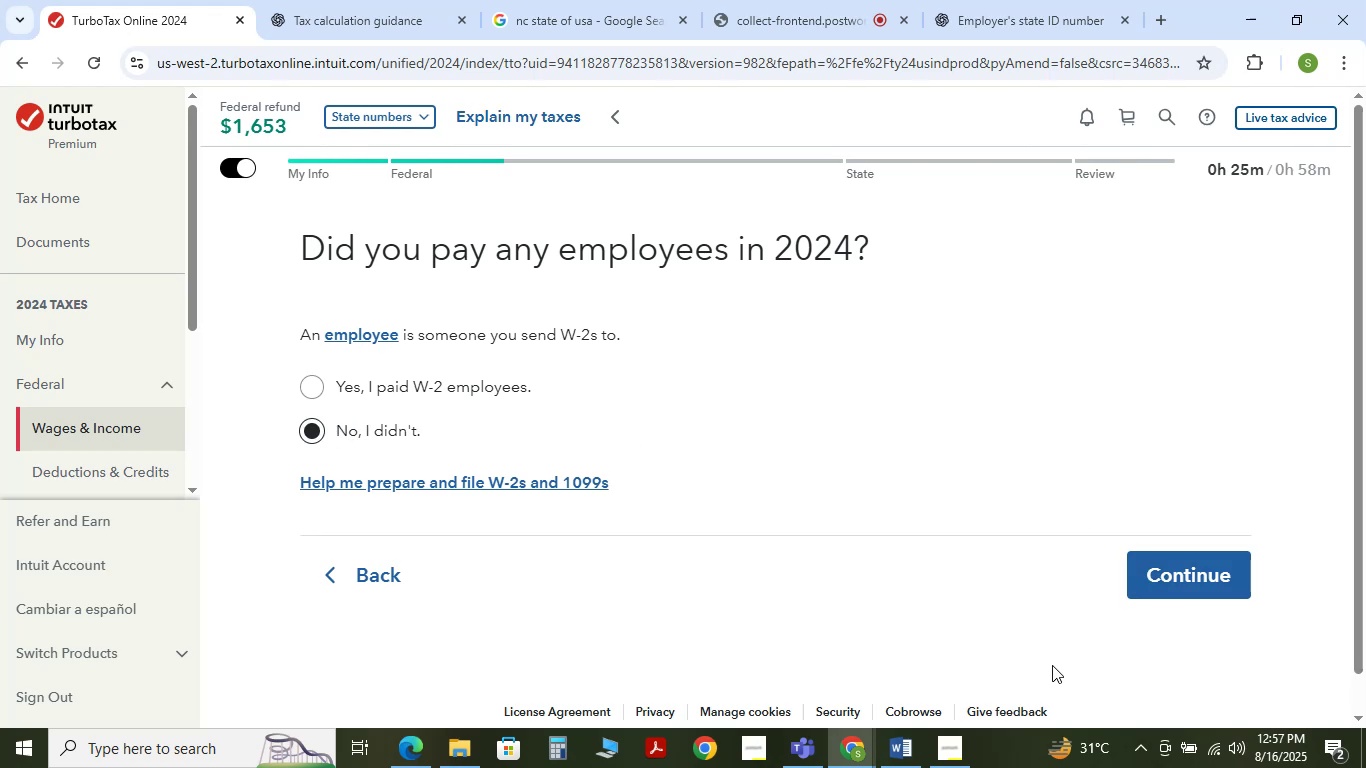 
wait(5.59)
 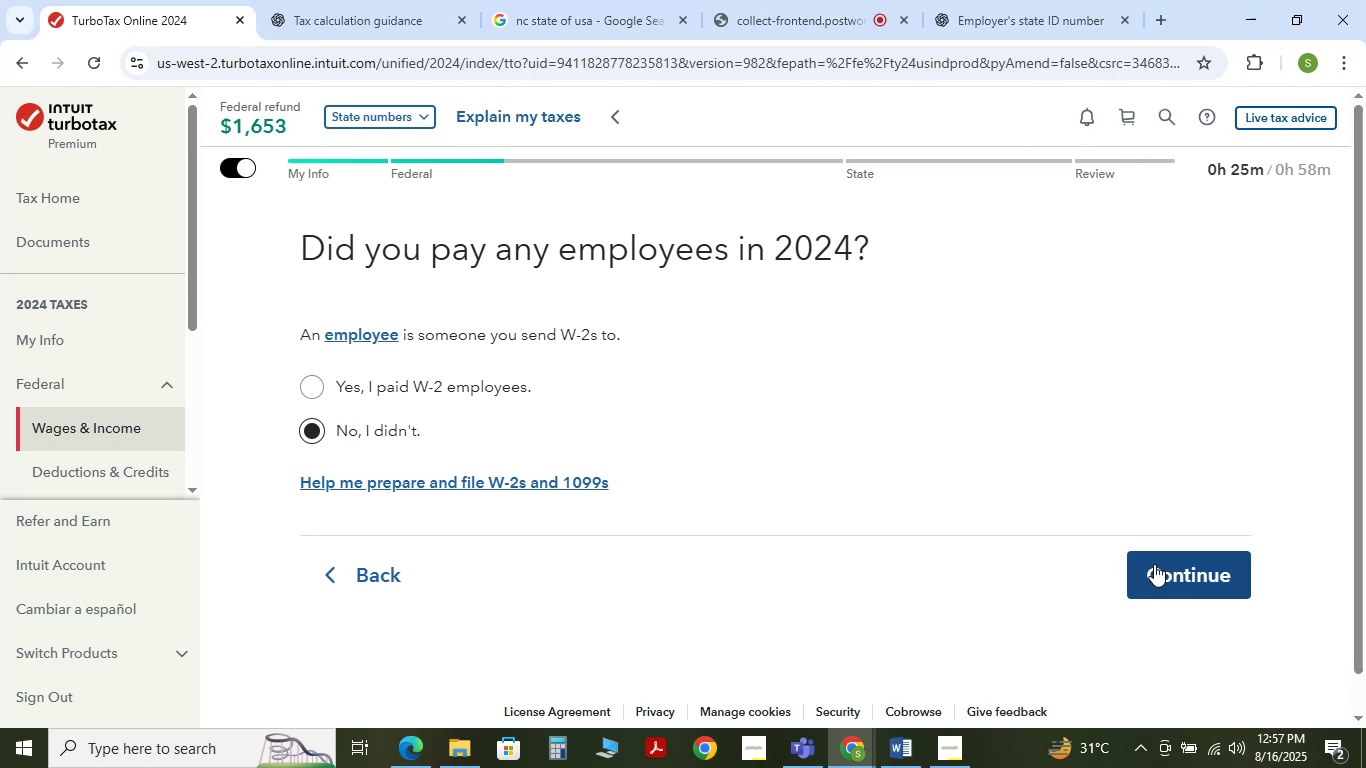 
left_click([1201, 577])
 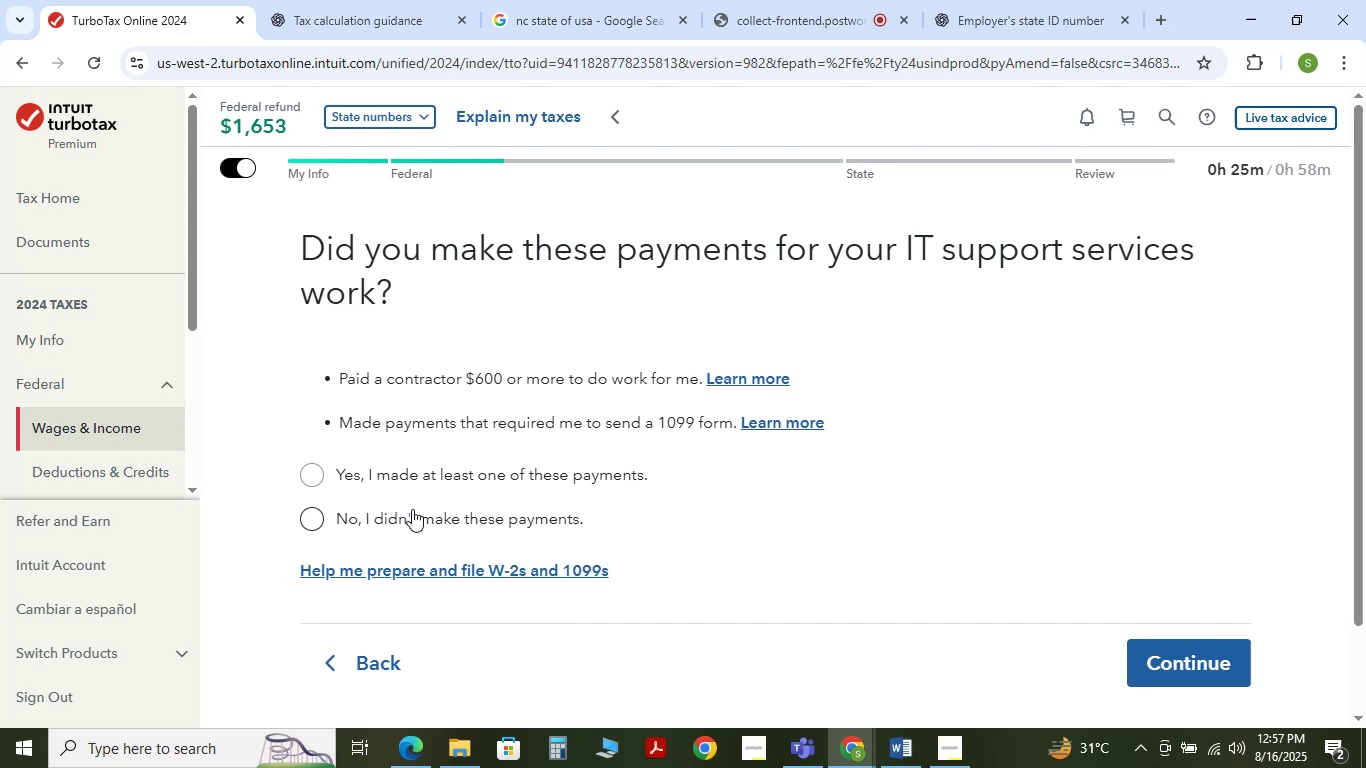 
left_click([311, 518])
 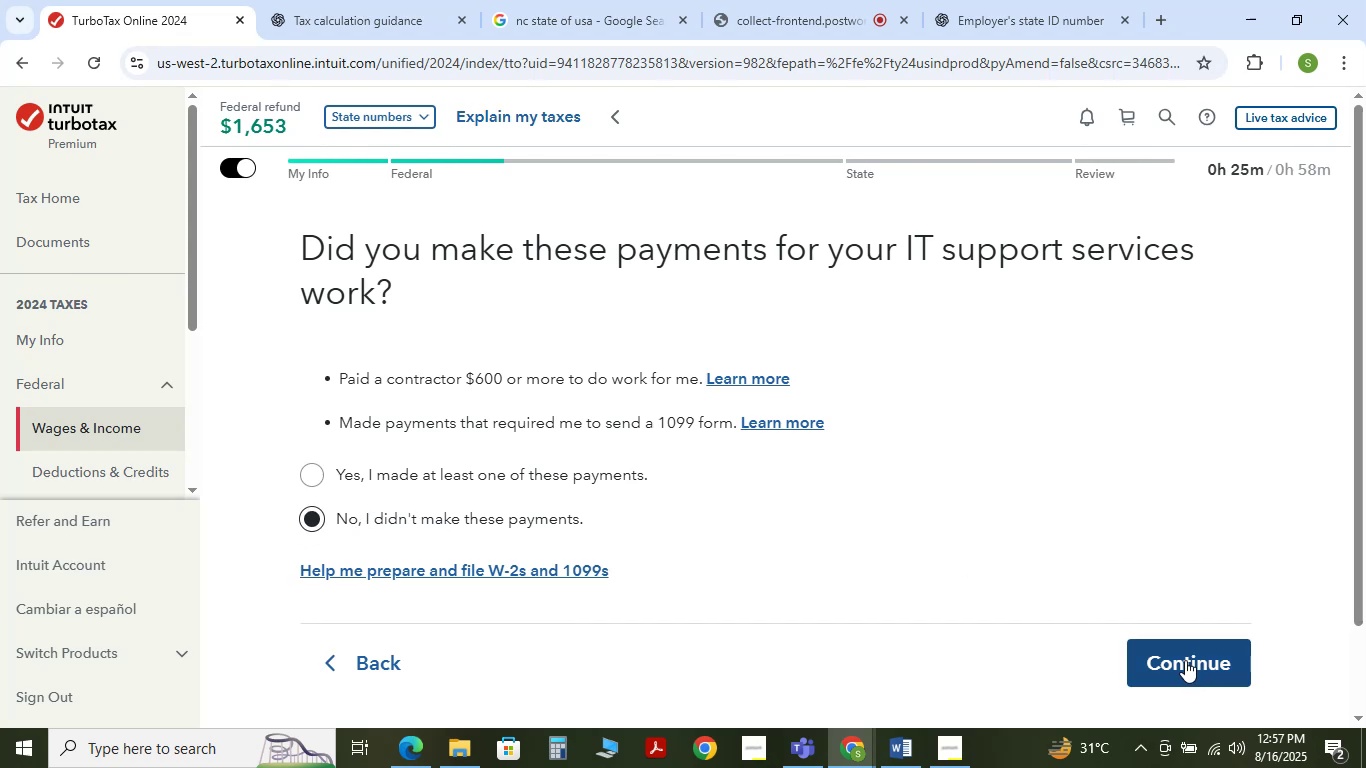 
left_click([1185, 660])
 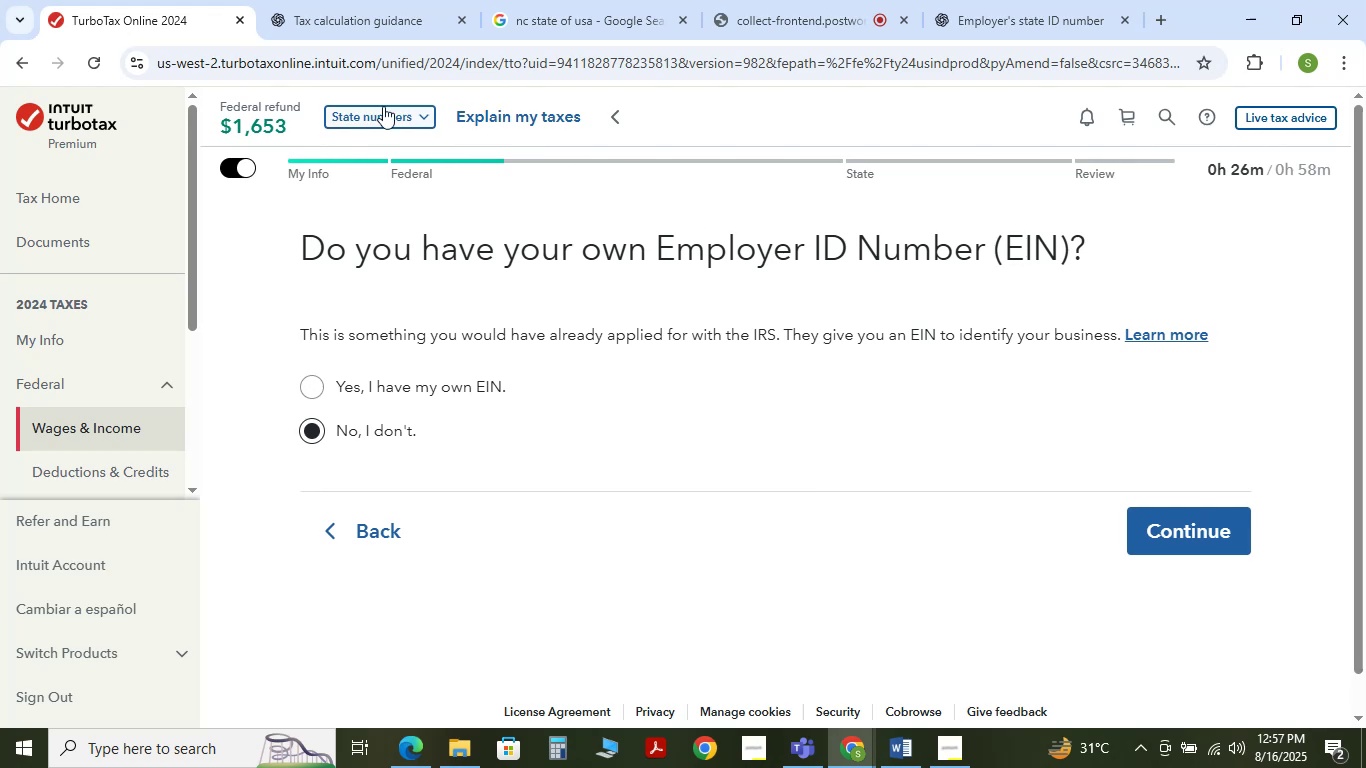 
wait(11.83)
 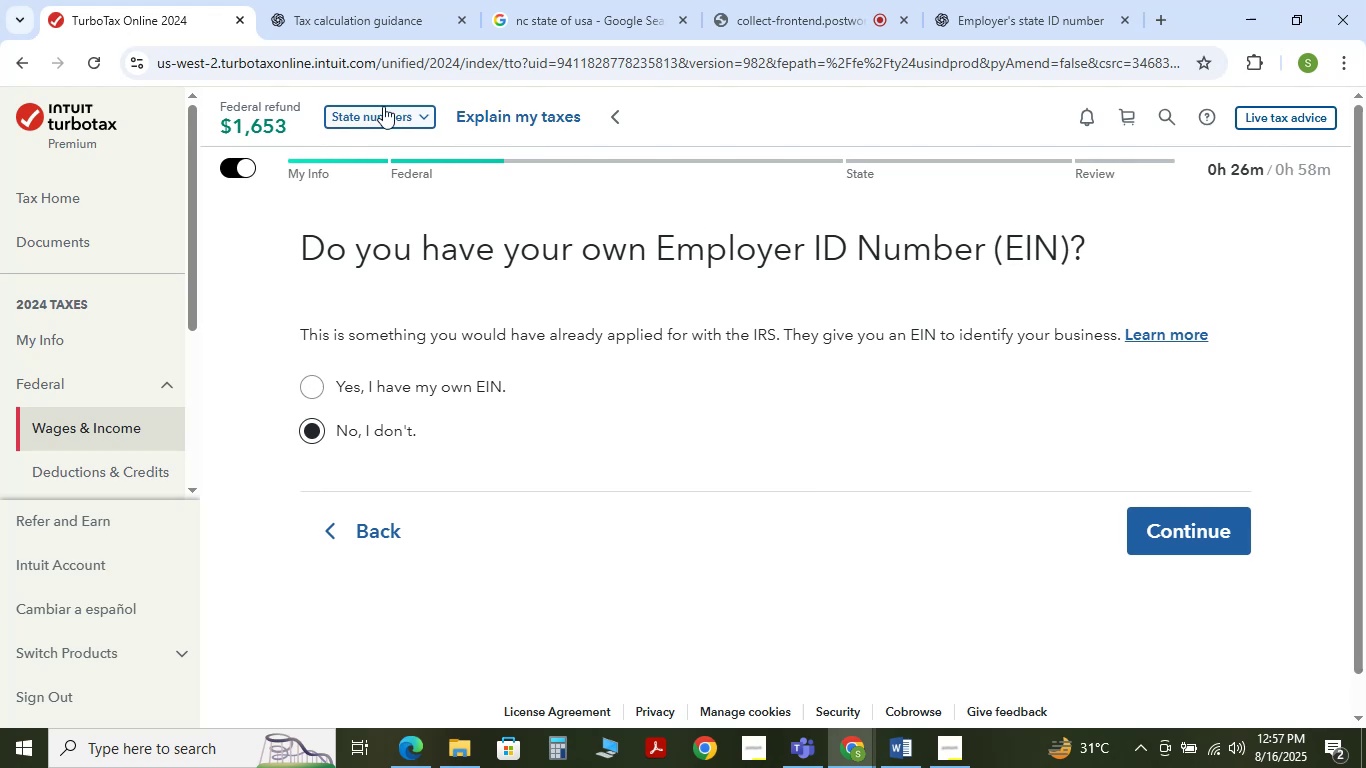 
left_click([896, 735])
 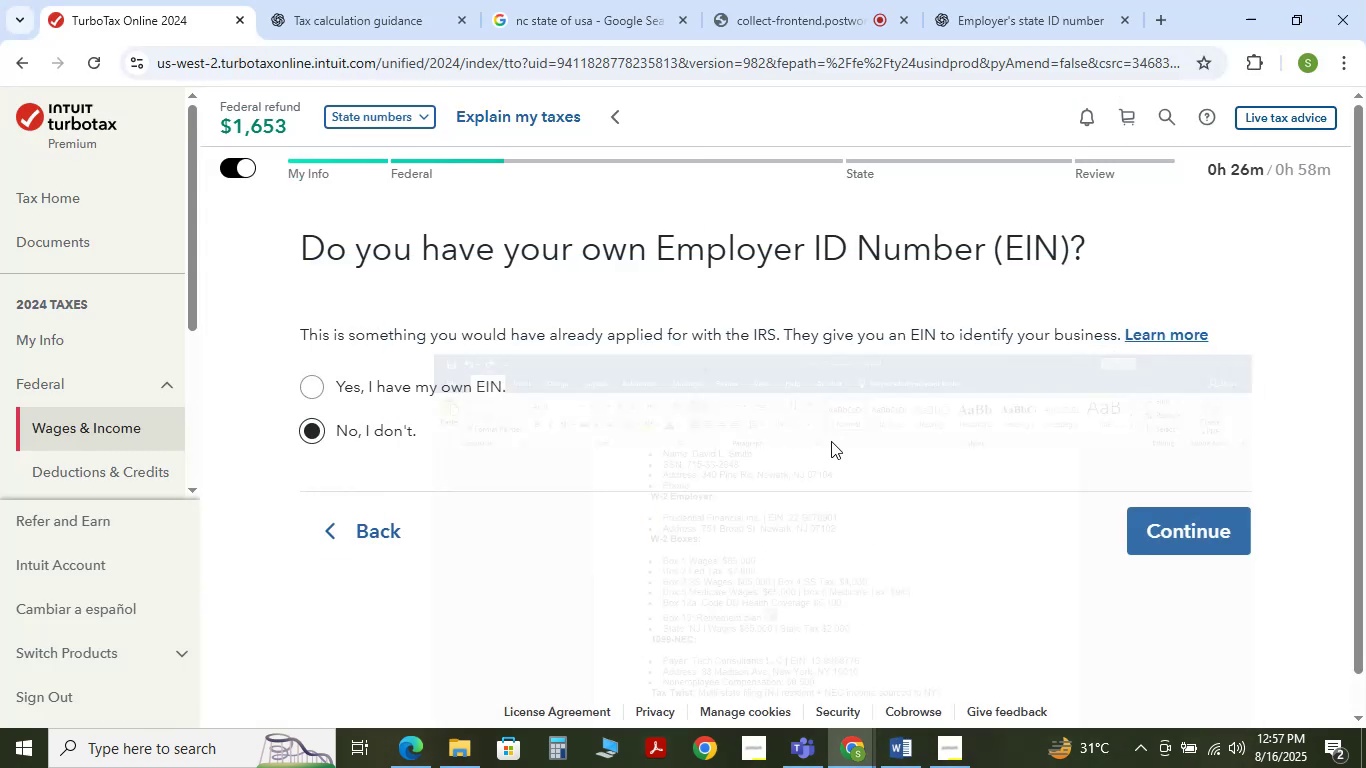 
left_click([975, 0])
 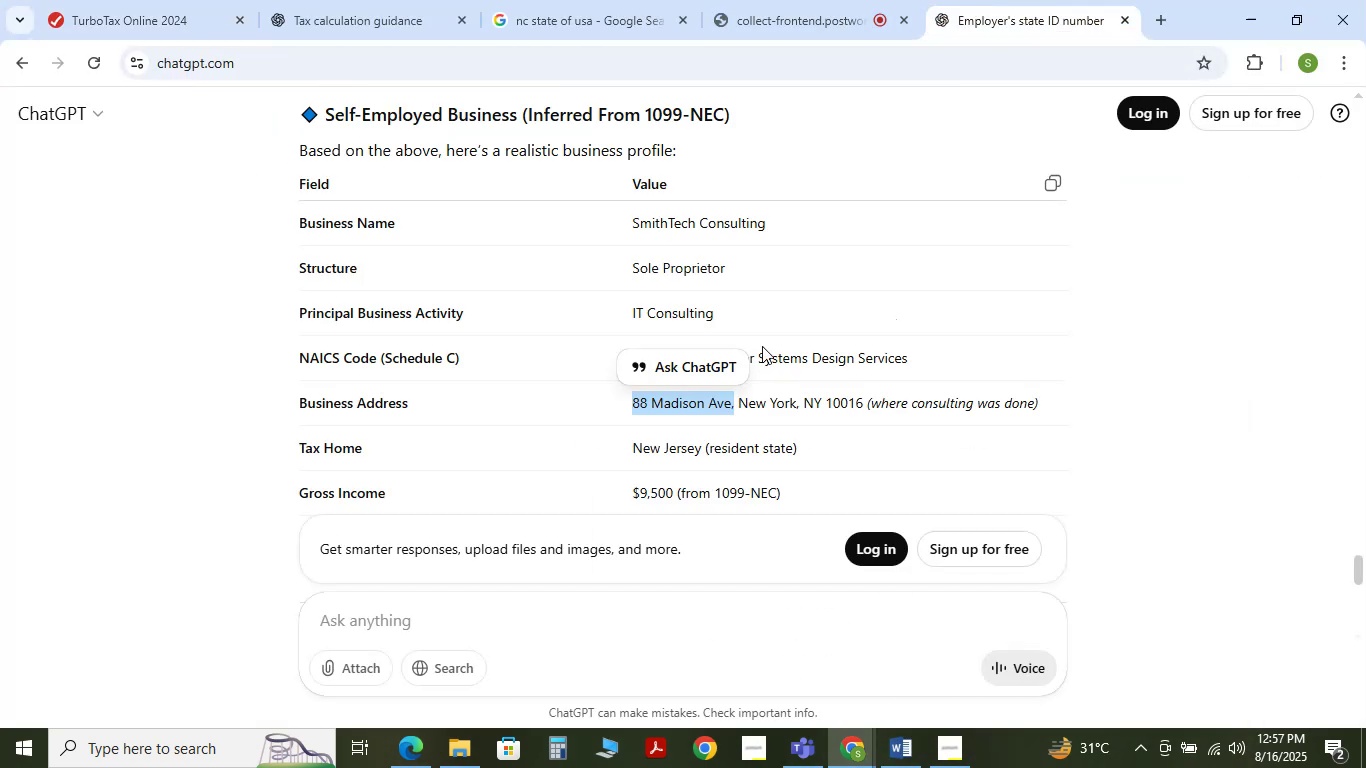 
left_click([762, 321])
 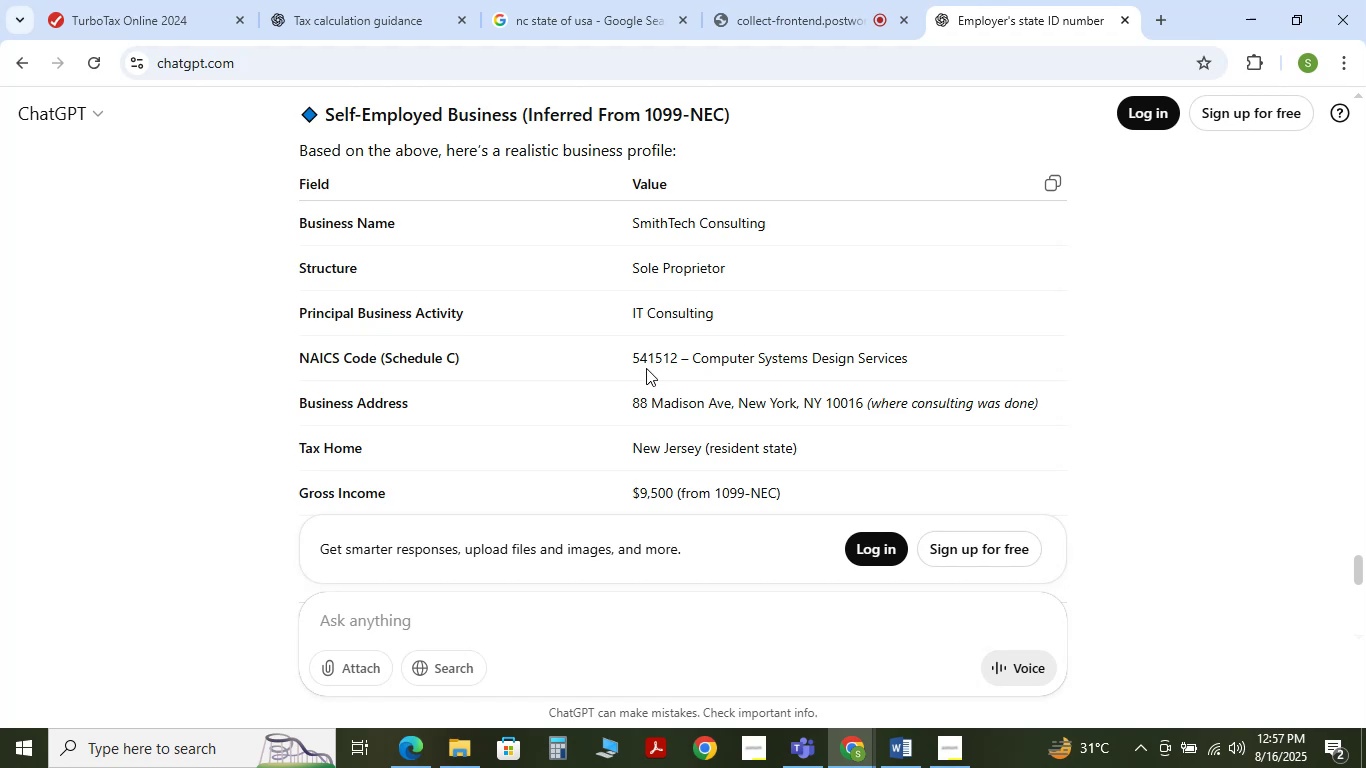 
scroll: coordinate [646, 368], scroll_direction: down, amount: 1.0
 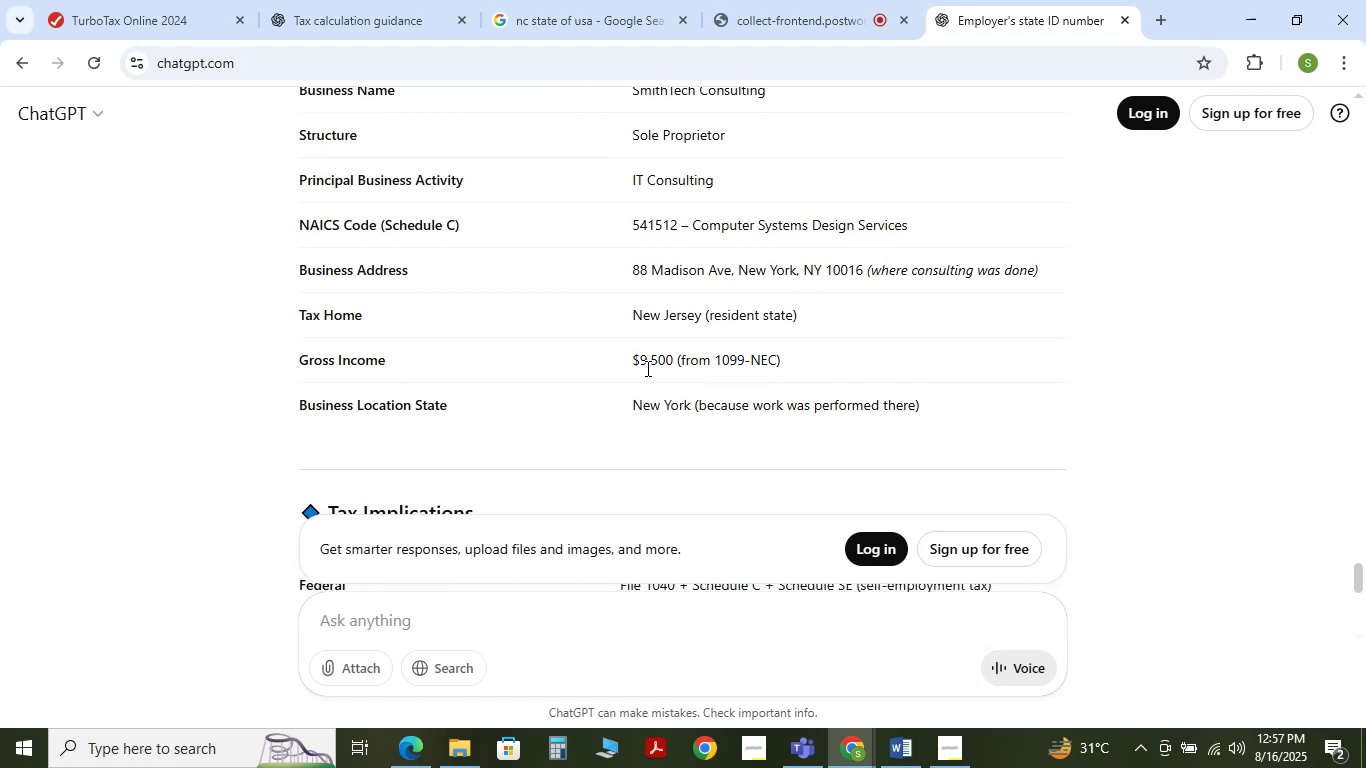 
scroll: coordinate [646, 368], scroll_direction: up, amount: 1.0
 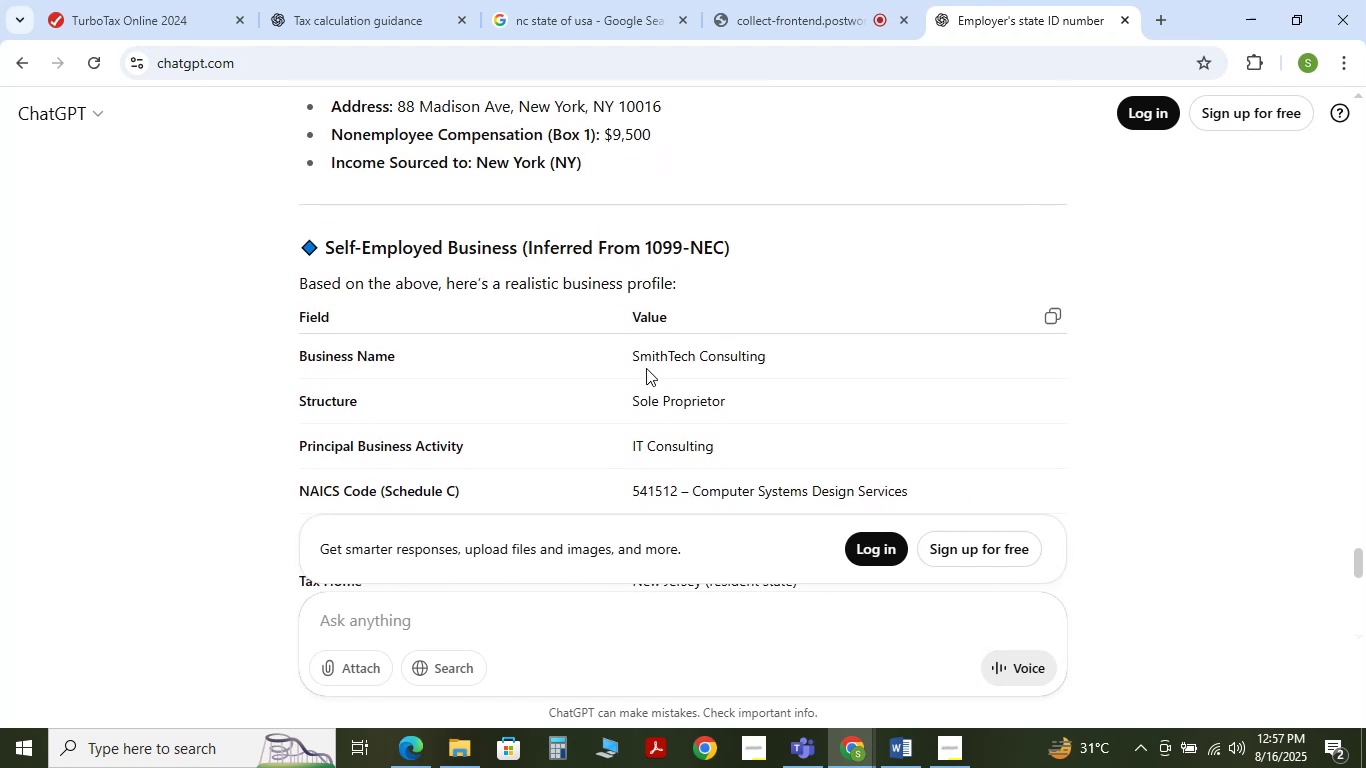 
scroll: coordinate [646, 368], scroll_direction: none, amount: 0.0
 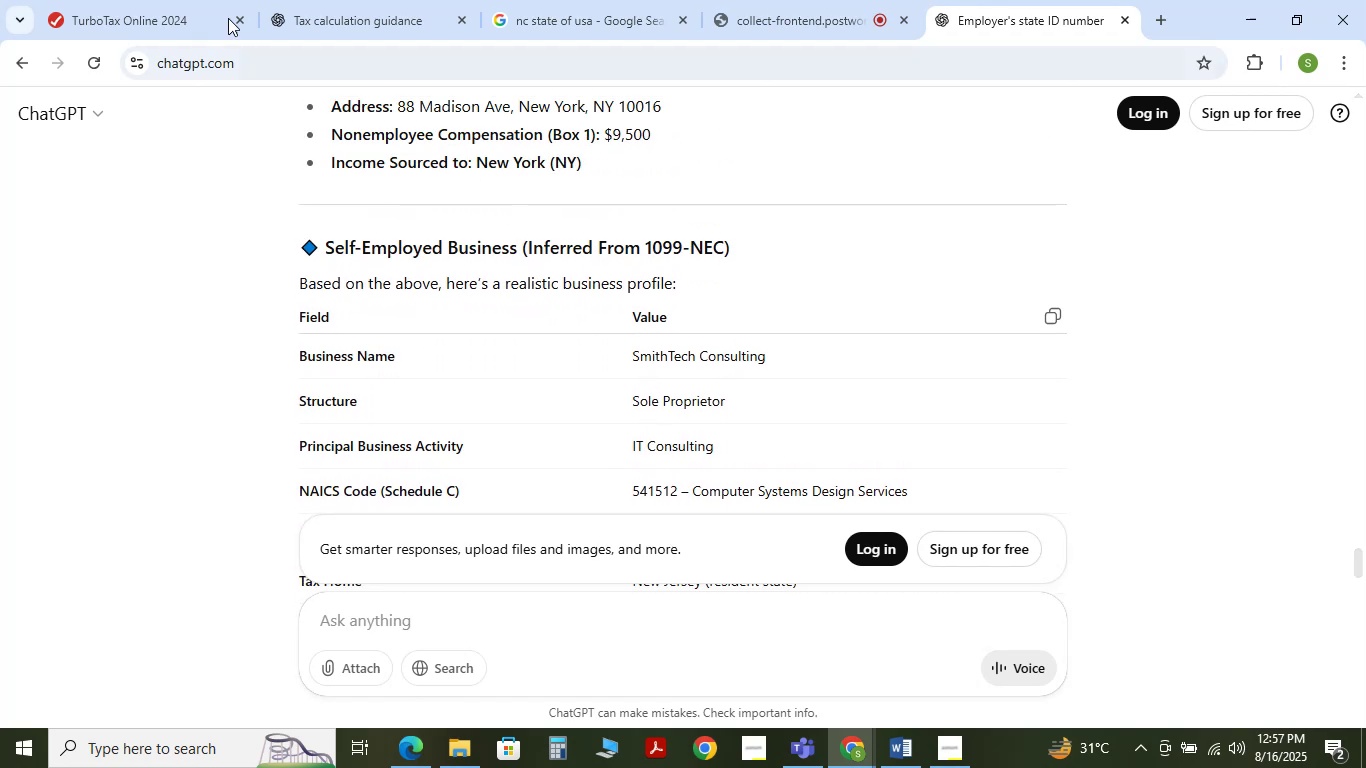 
left_click([136, 0])
 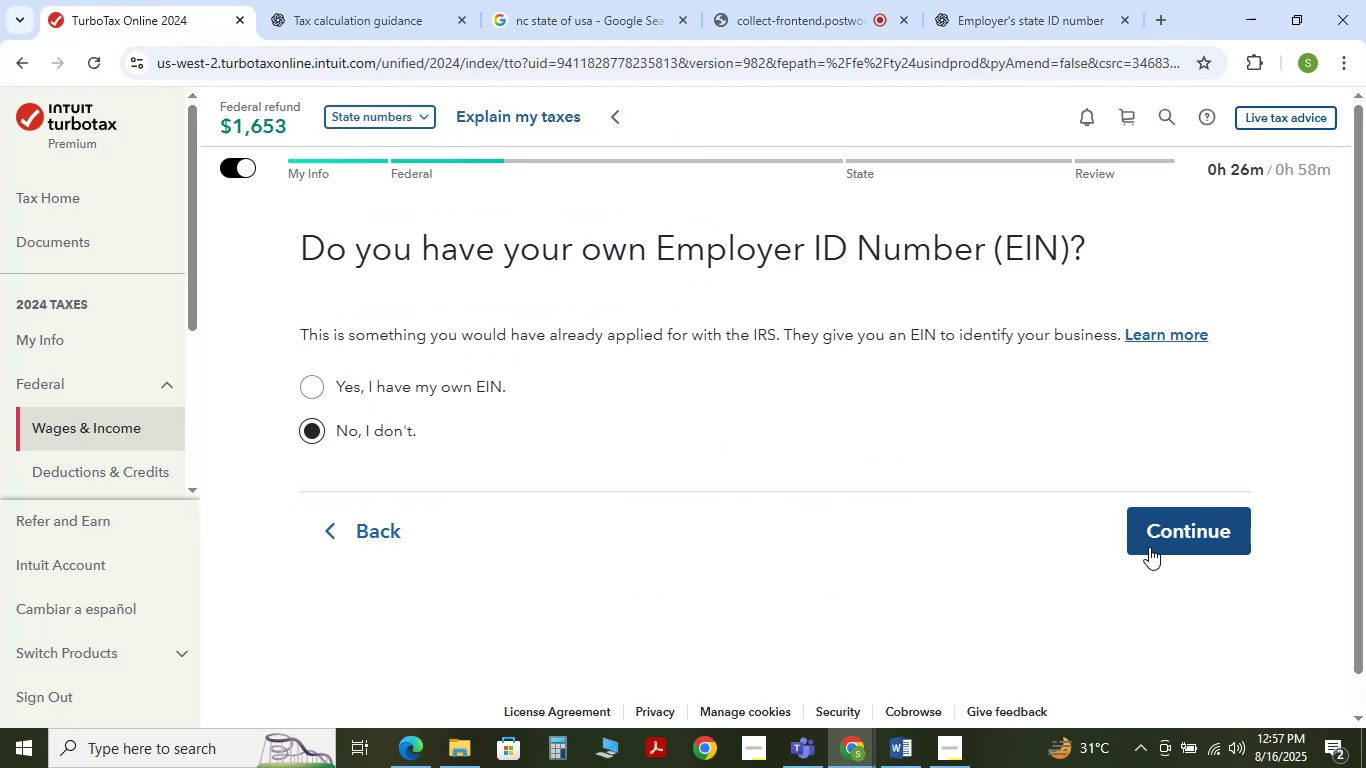 
left_click([1149, 547])
 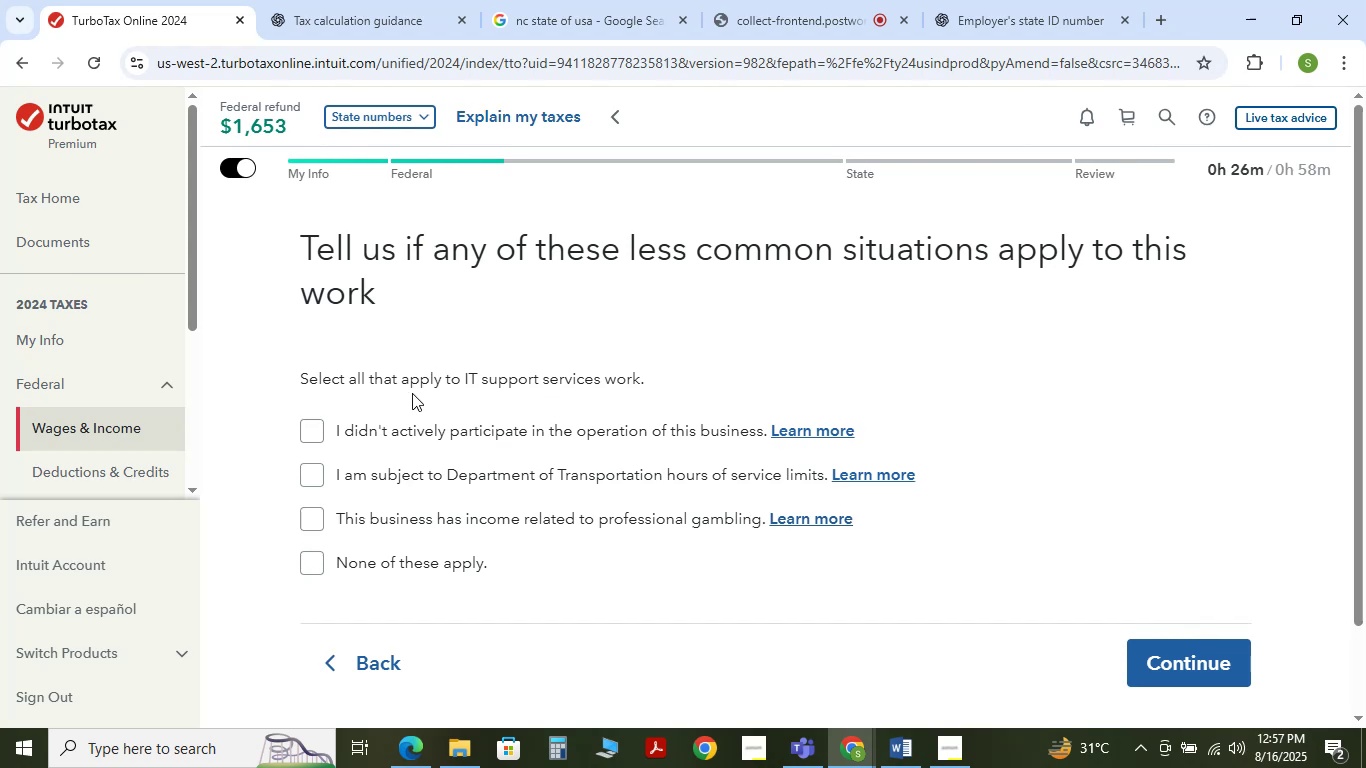 
left_click([315, 560])
 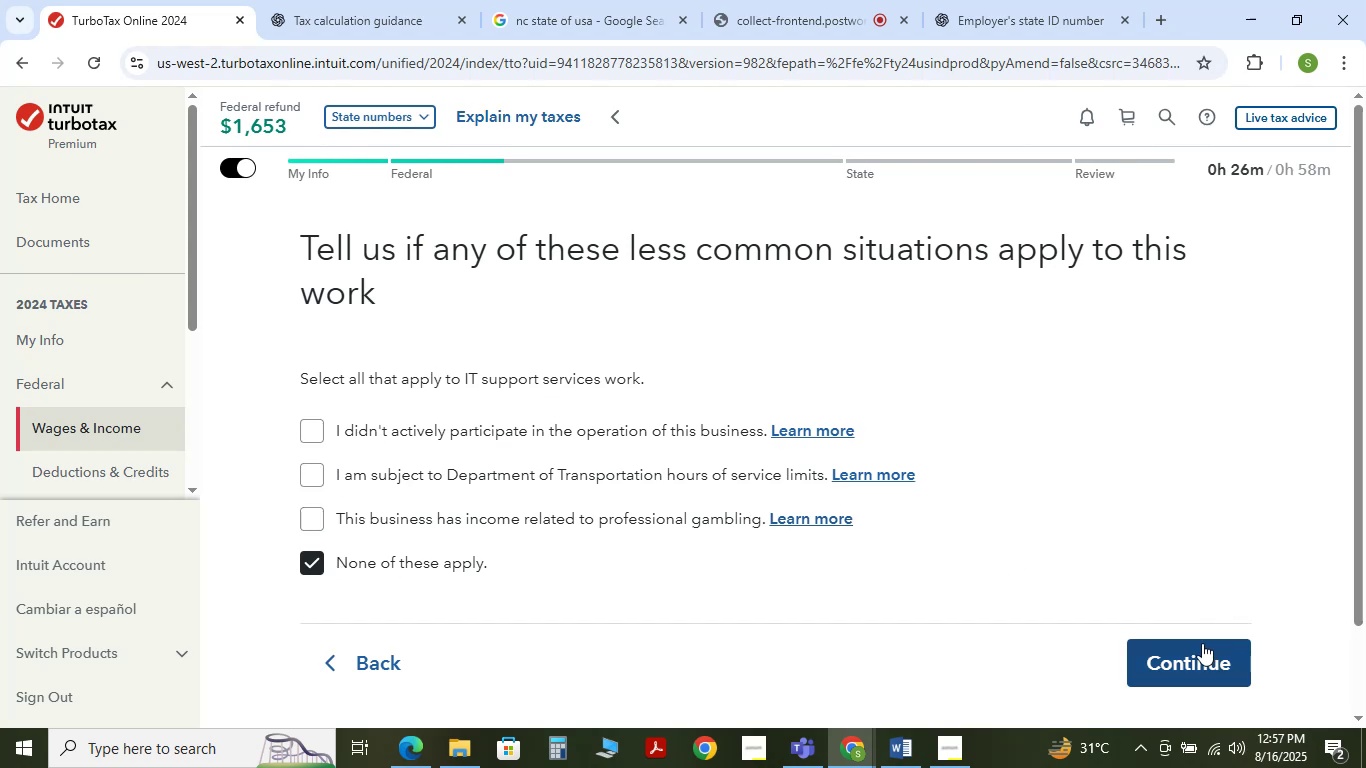 
left_click([1196, 649])
 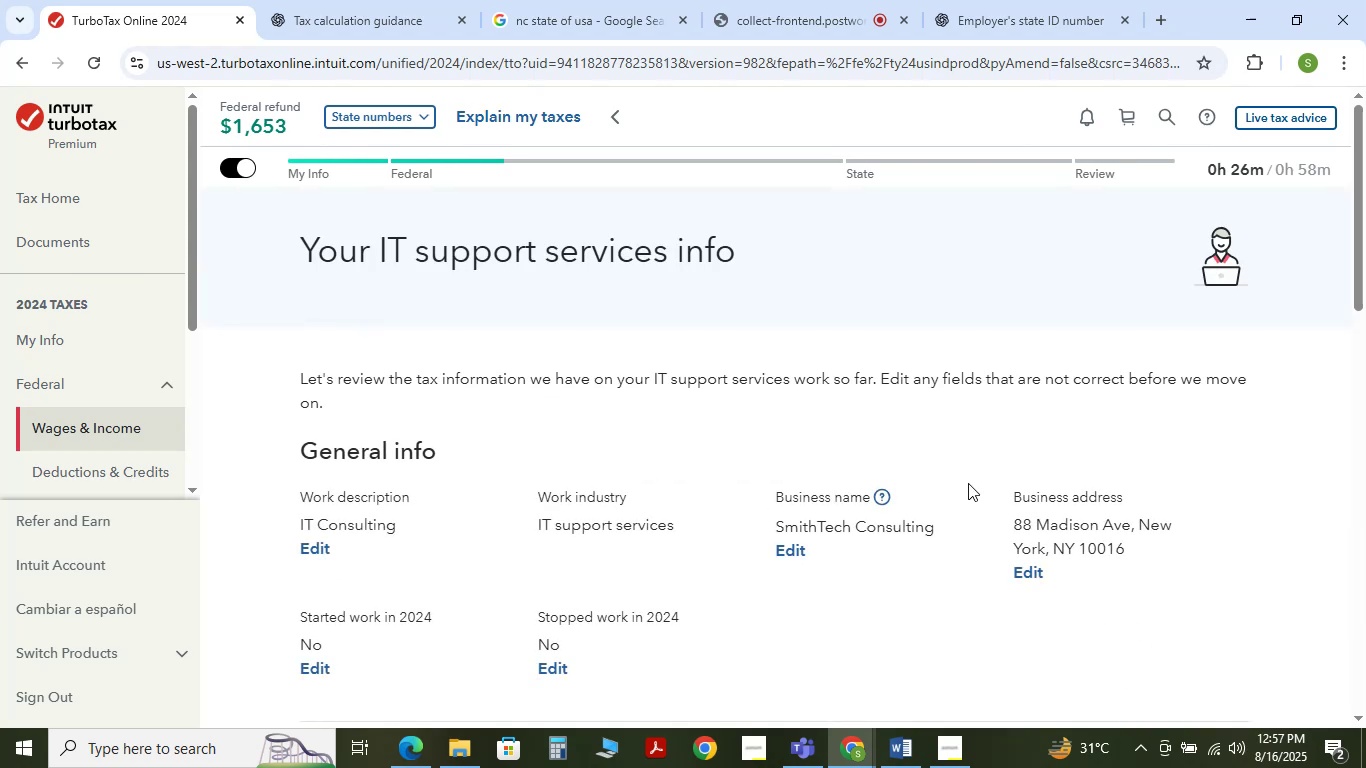 
scroll: coordinate [717, 480], scroll_direction: down, amount: 6.0
 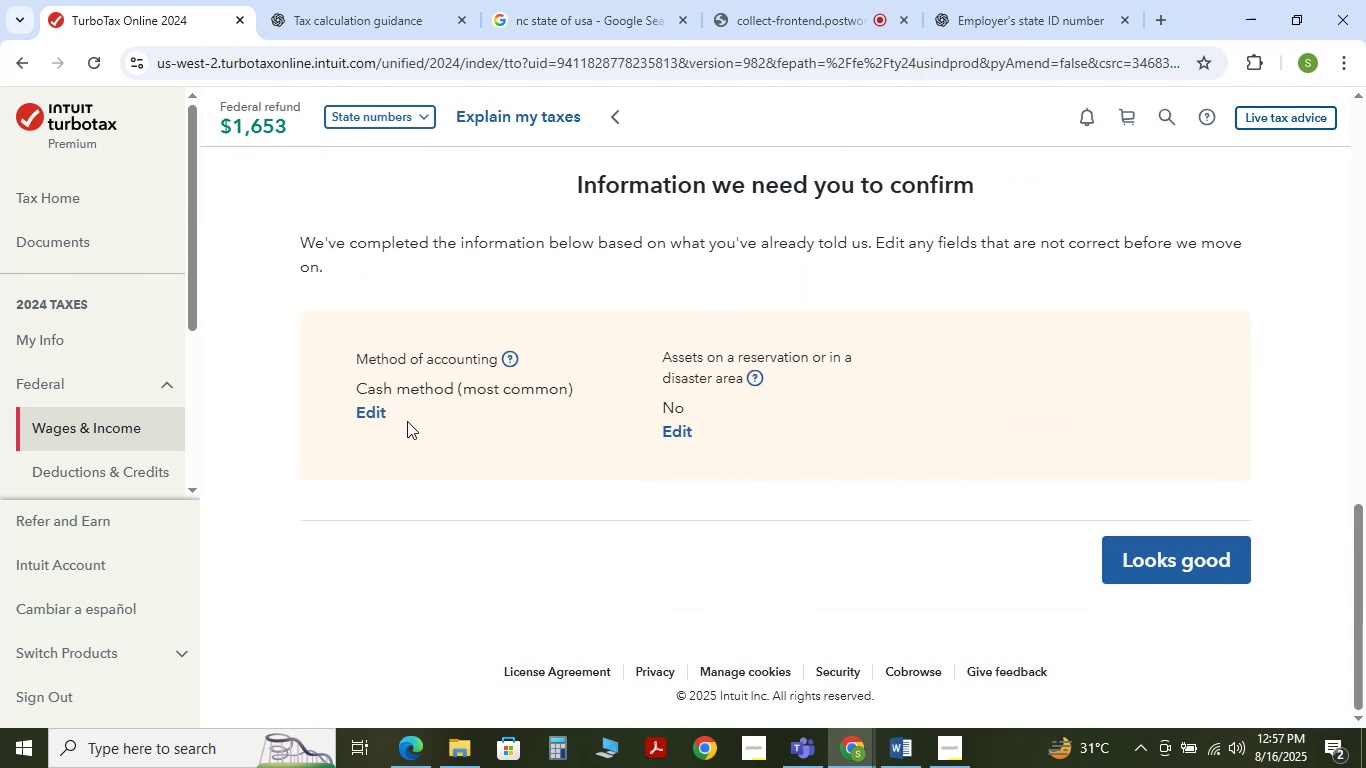 
left_click([361, 416])
 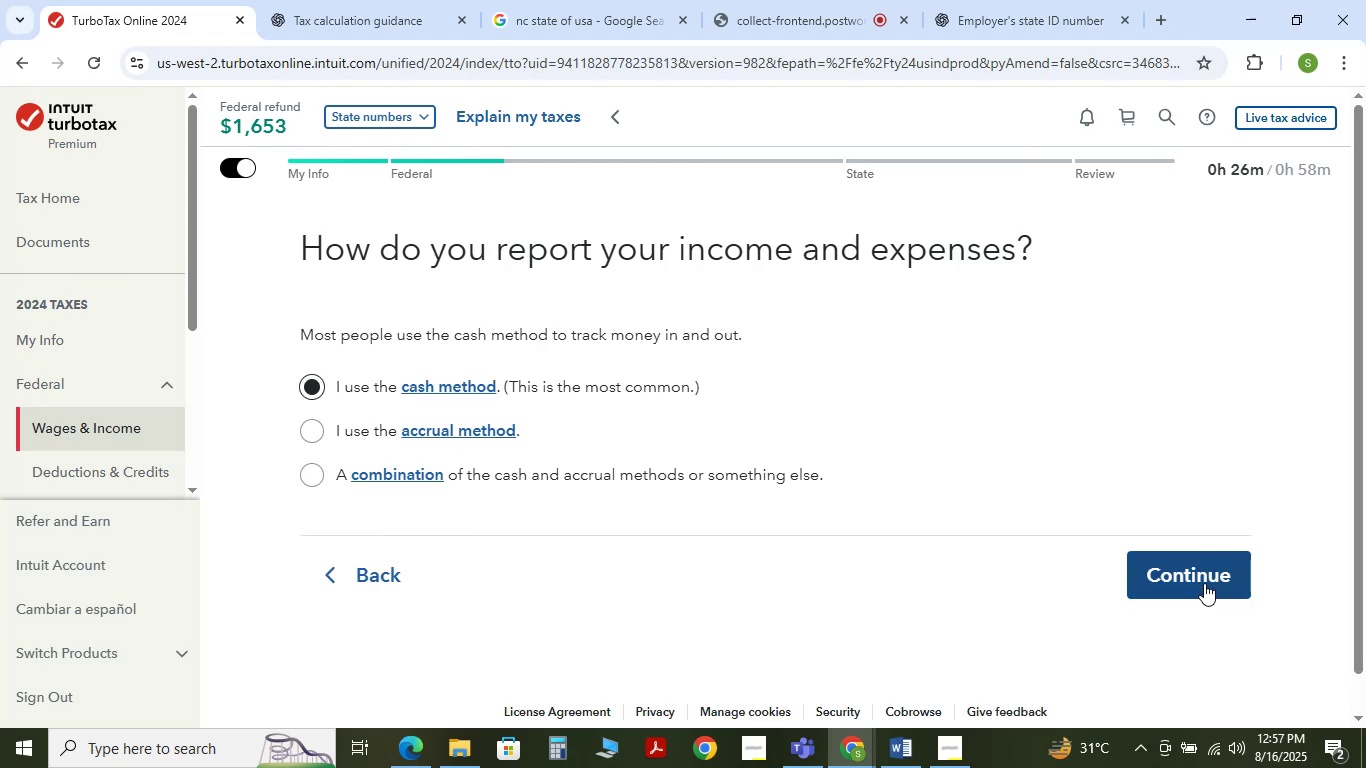 
wait(5.32)
 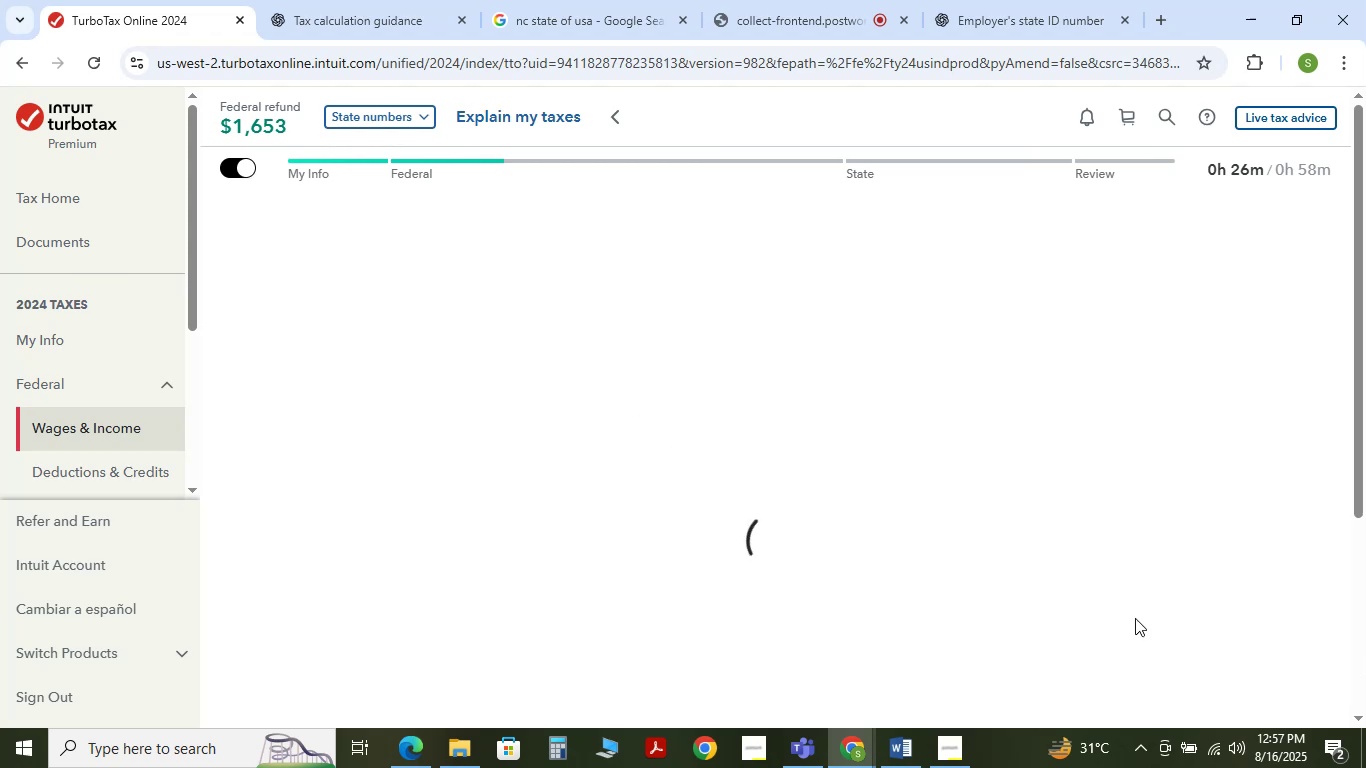 
left_click([1201, 581])
 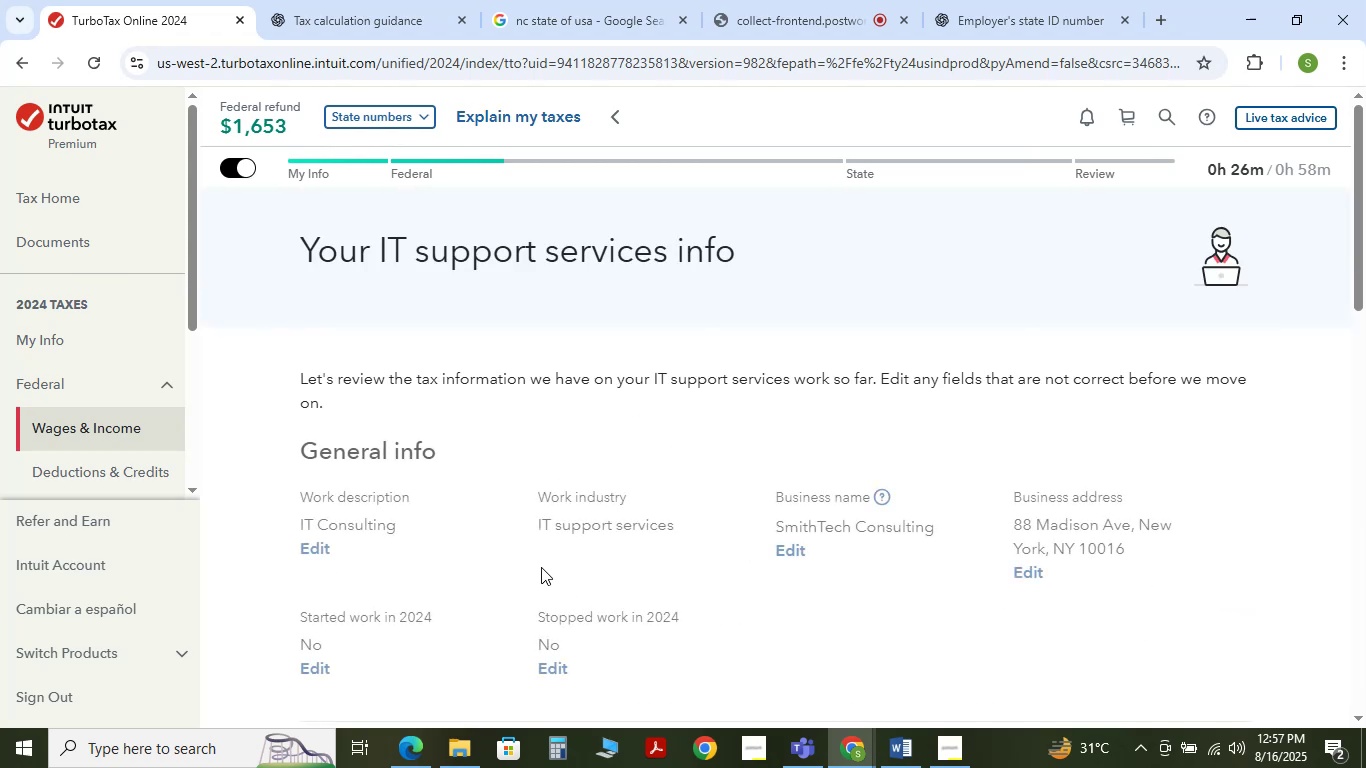 
scroll: coordinate [797, 574], scroll_direction: down, amount: 9.0
 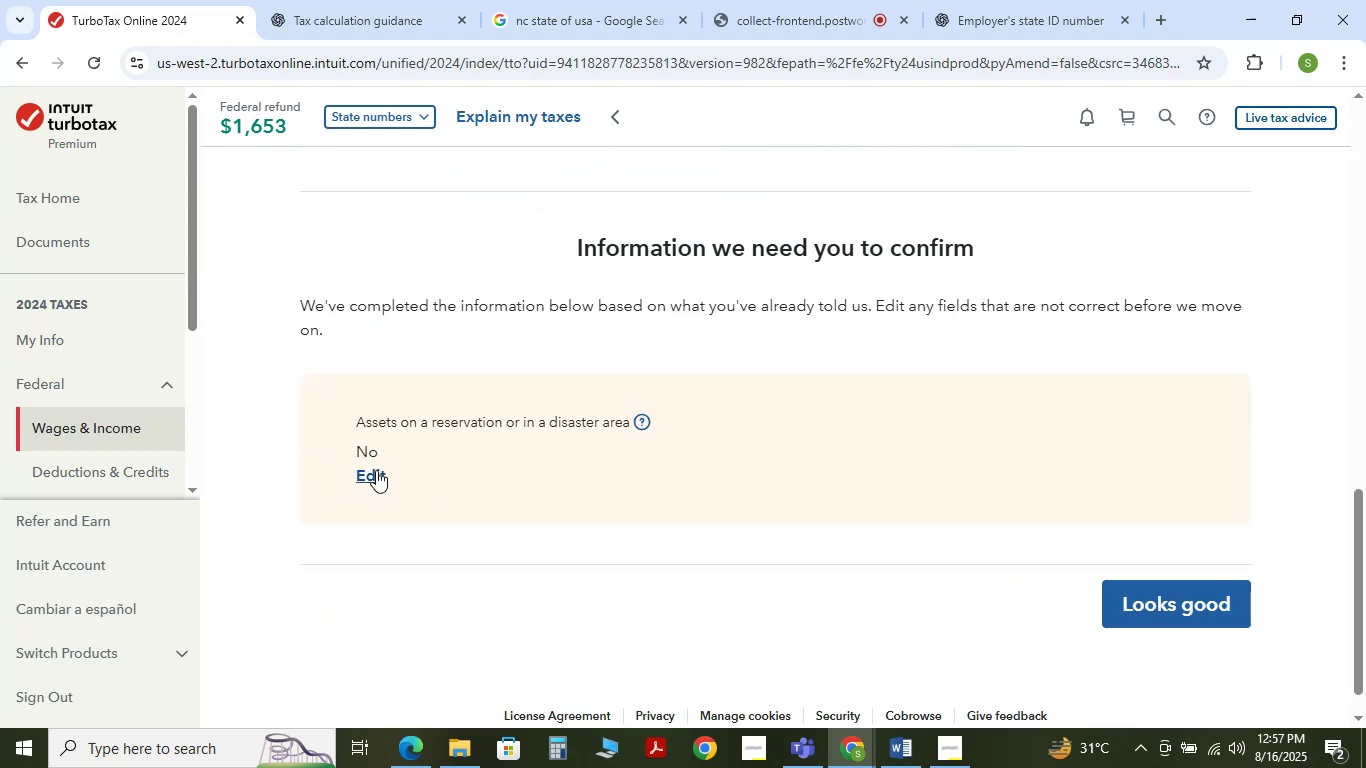 
left_click([374, 471])
 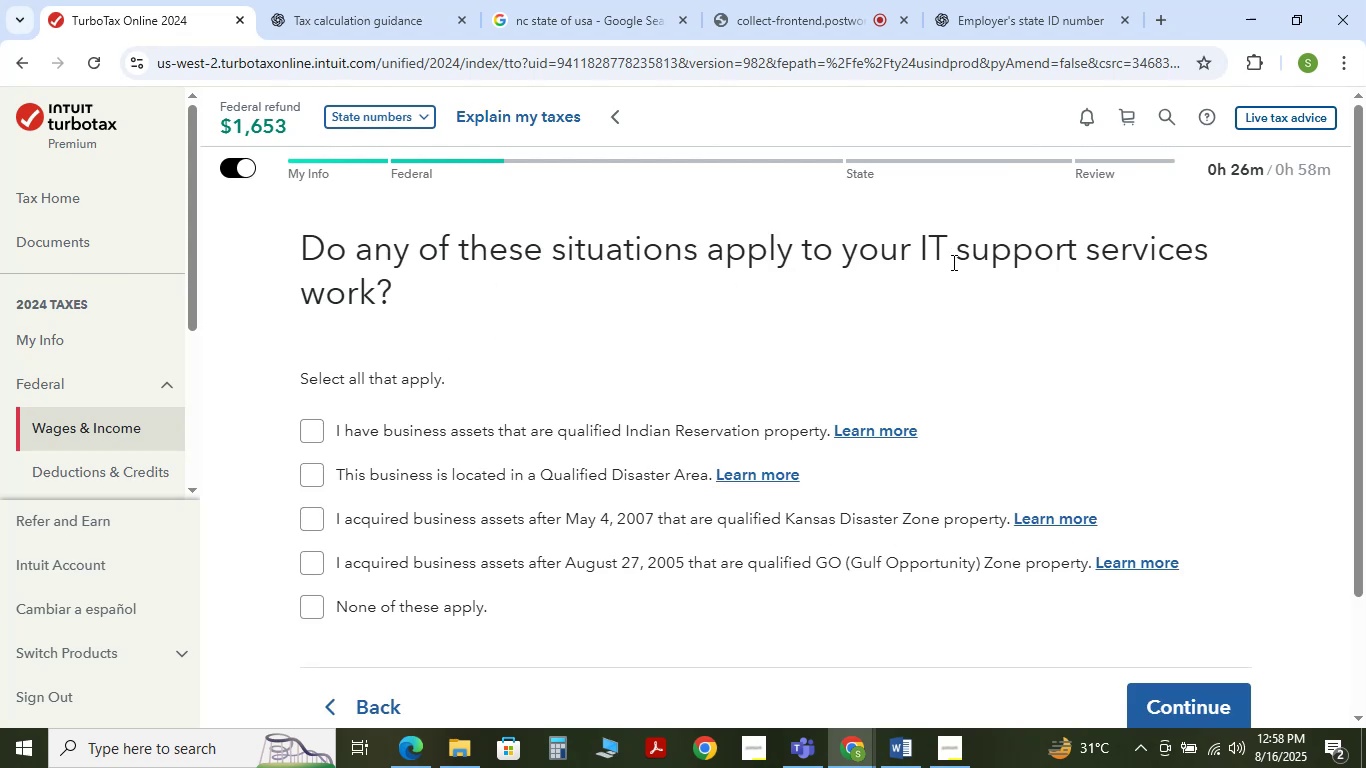 
wait(9.43)
 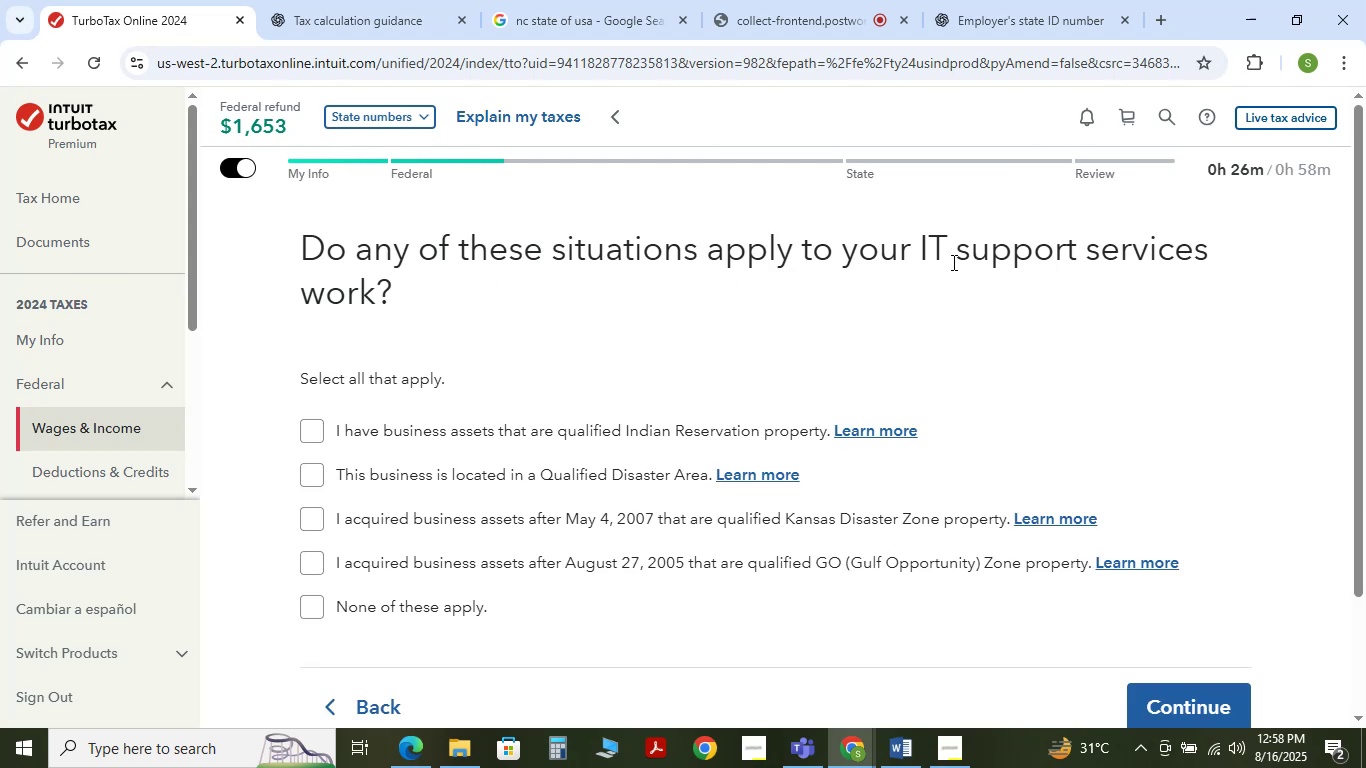 
left_click([308, 605])
 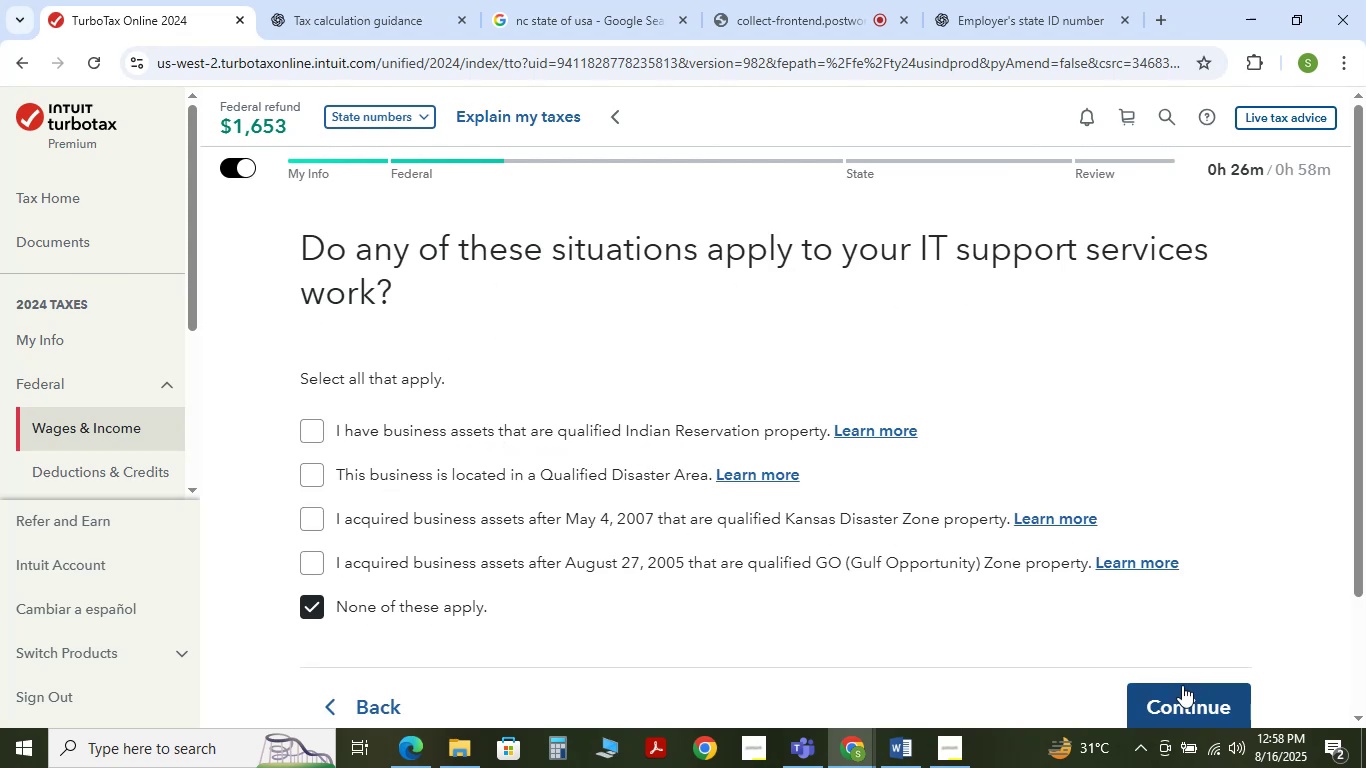 
left_click([1182, 685])
 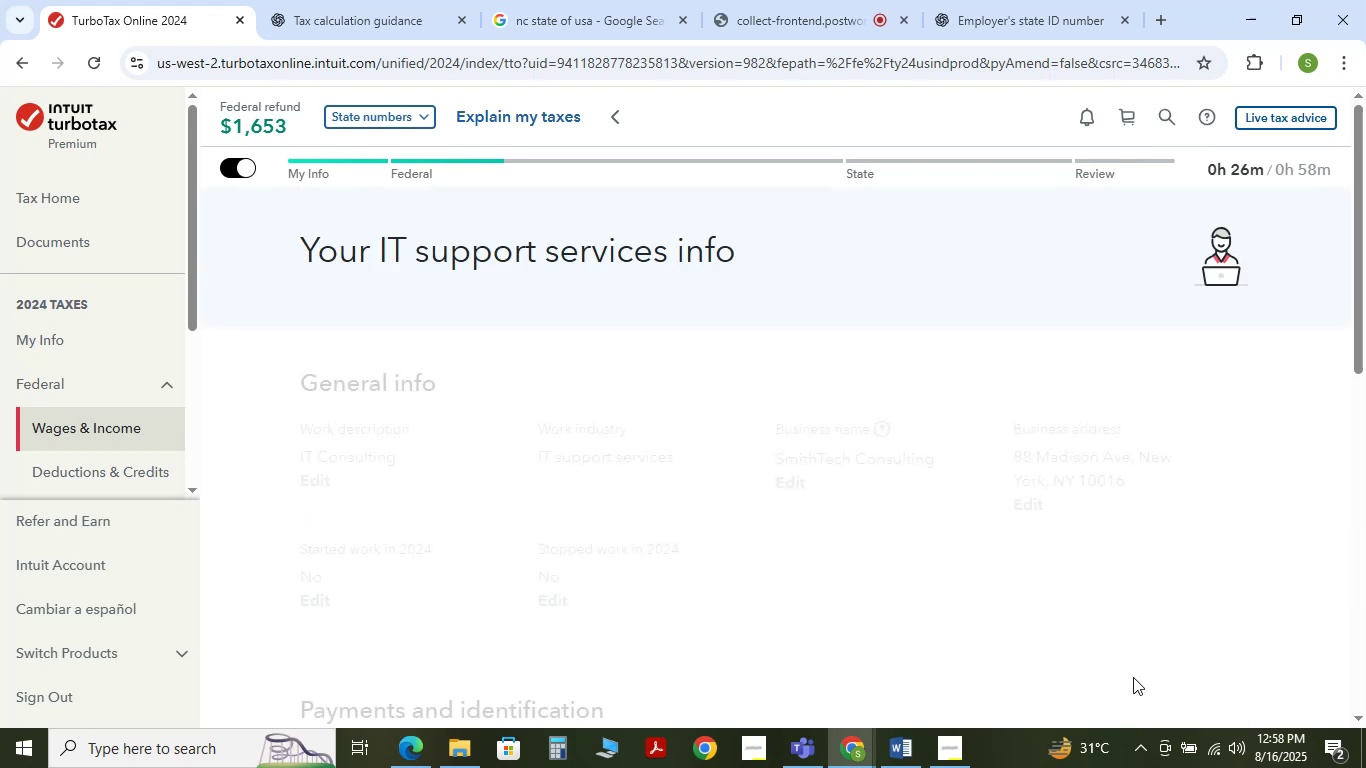 
scroll: coordinate [877, 609], scroll_direction: down, amount: 9.0
 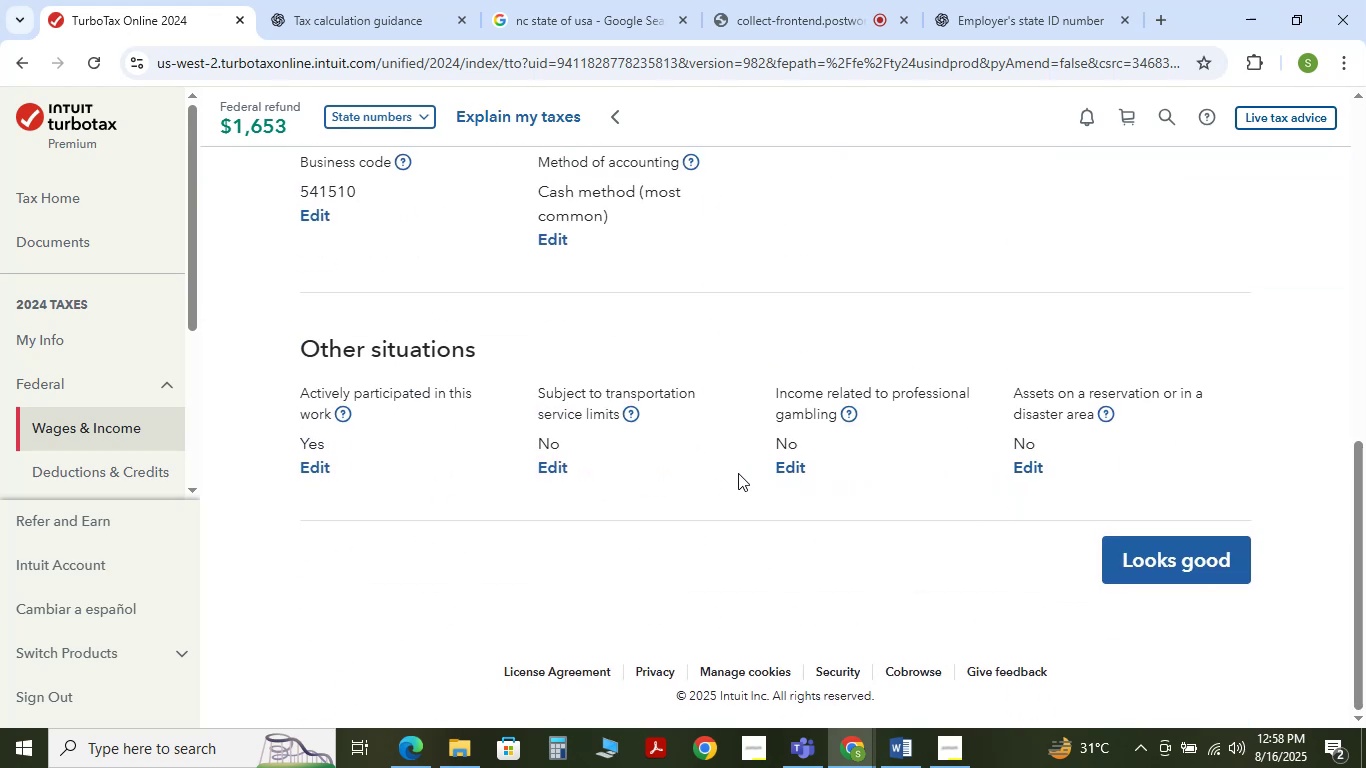 
scroll: coordinate [376, 472], scroll_direction: up, amount: 1.0
 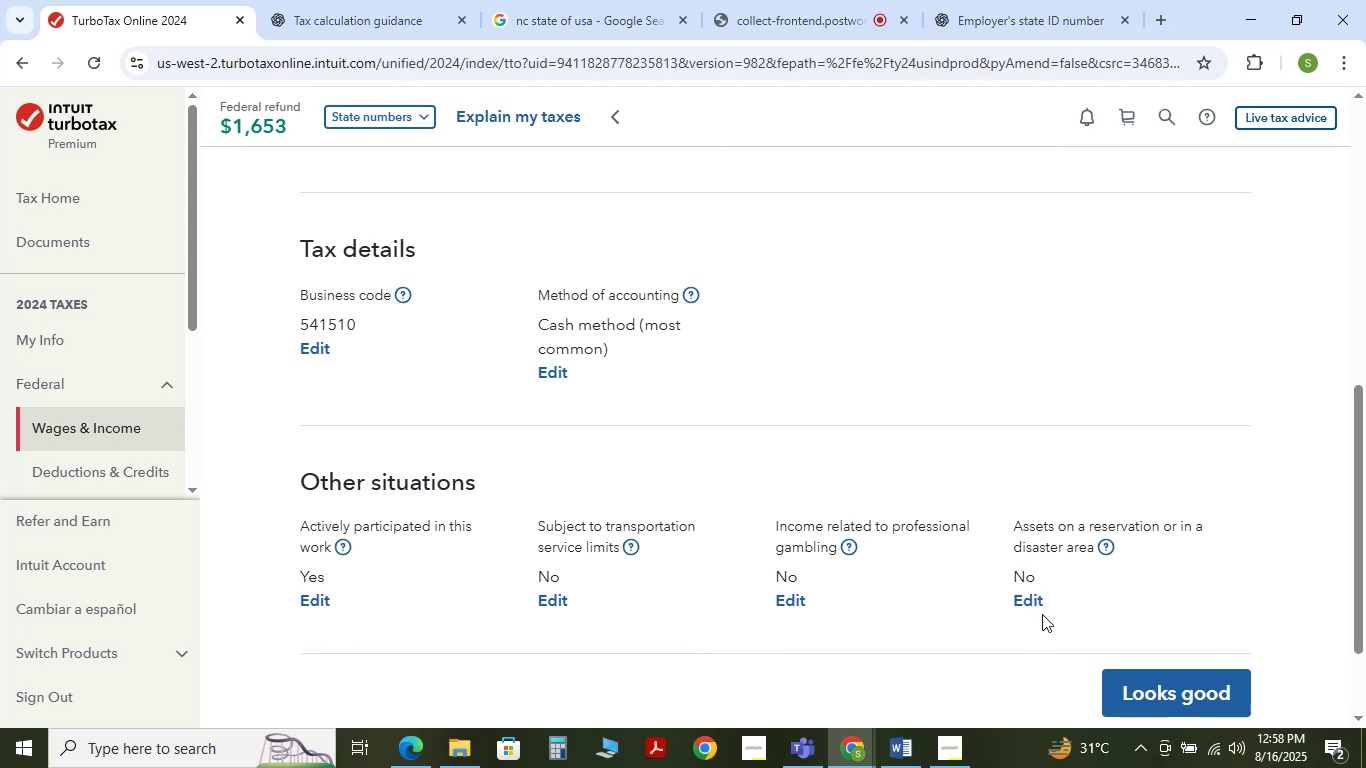 
left_click([1032, 598])
 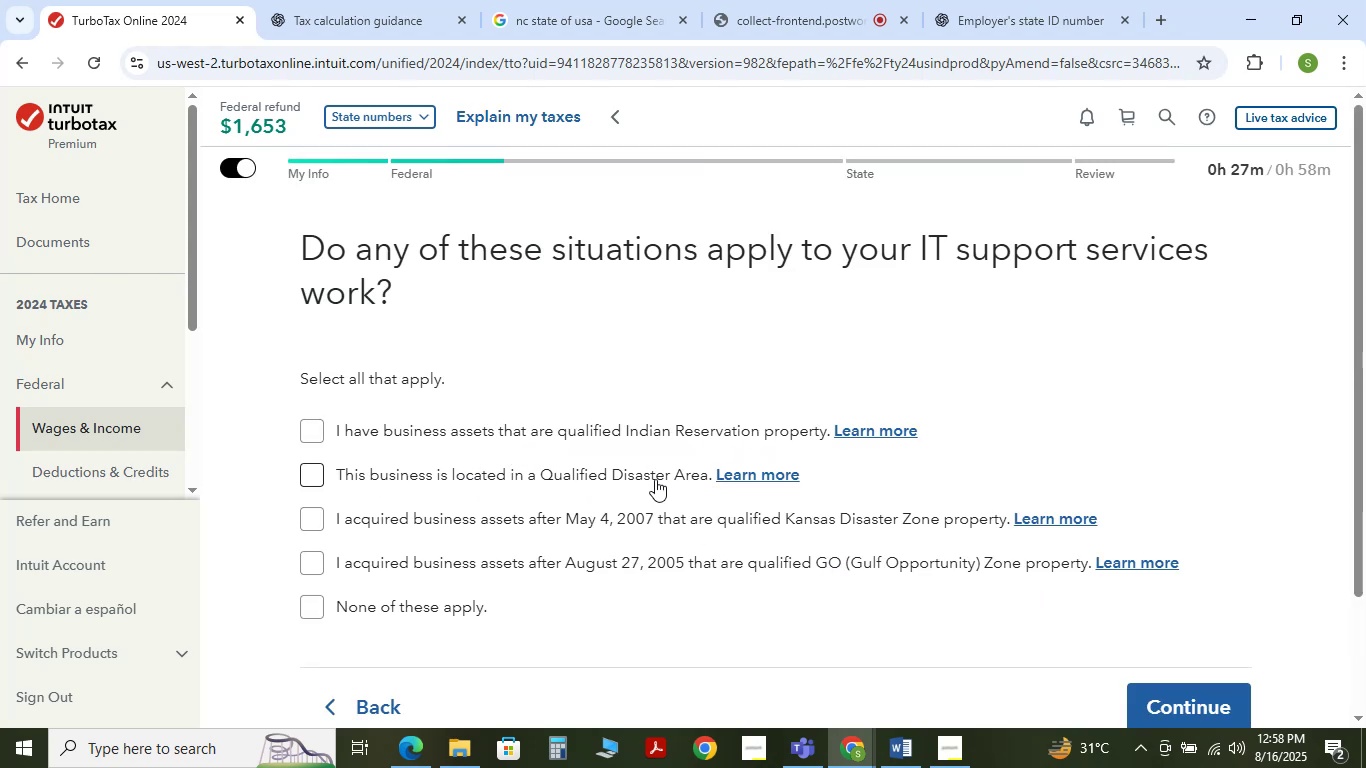 
wait(12.56)
 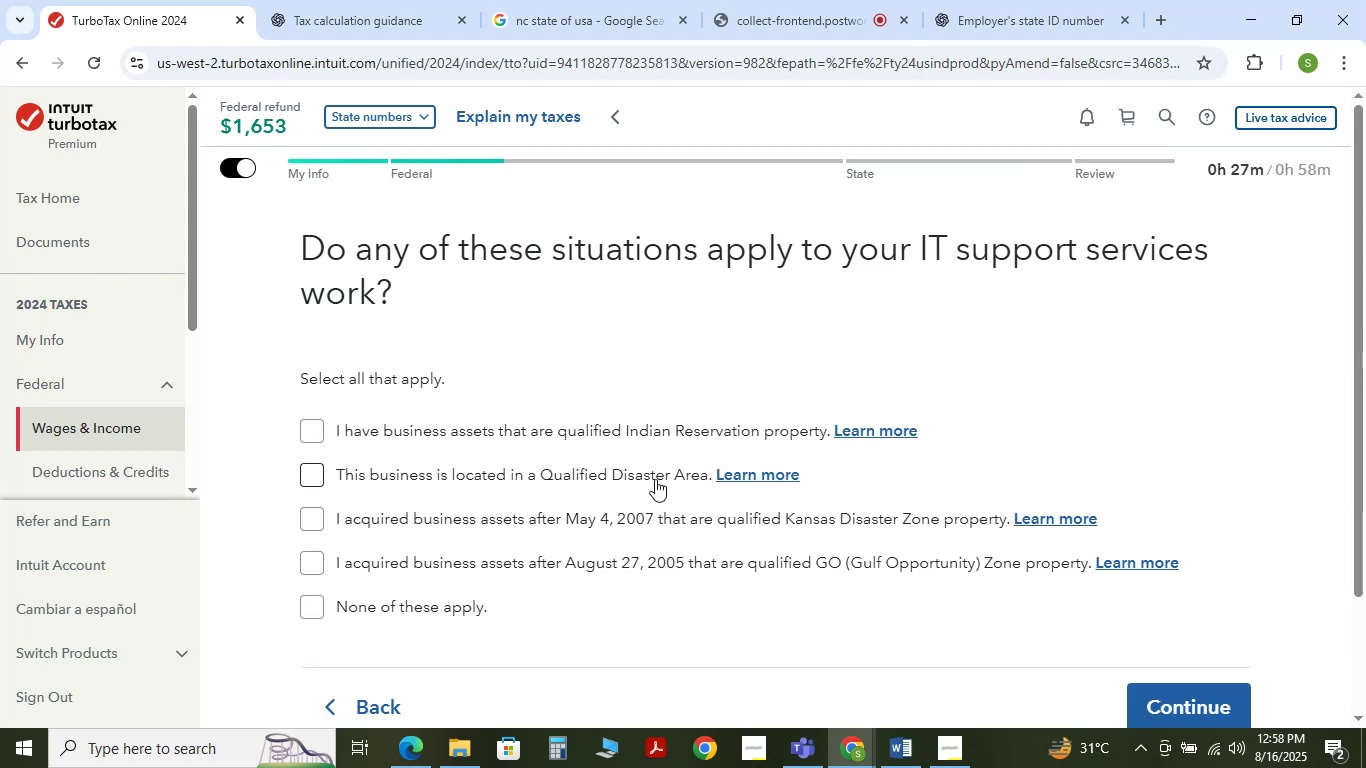 
left_click([313, 599])
 